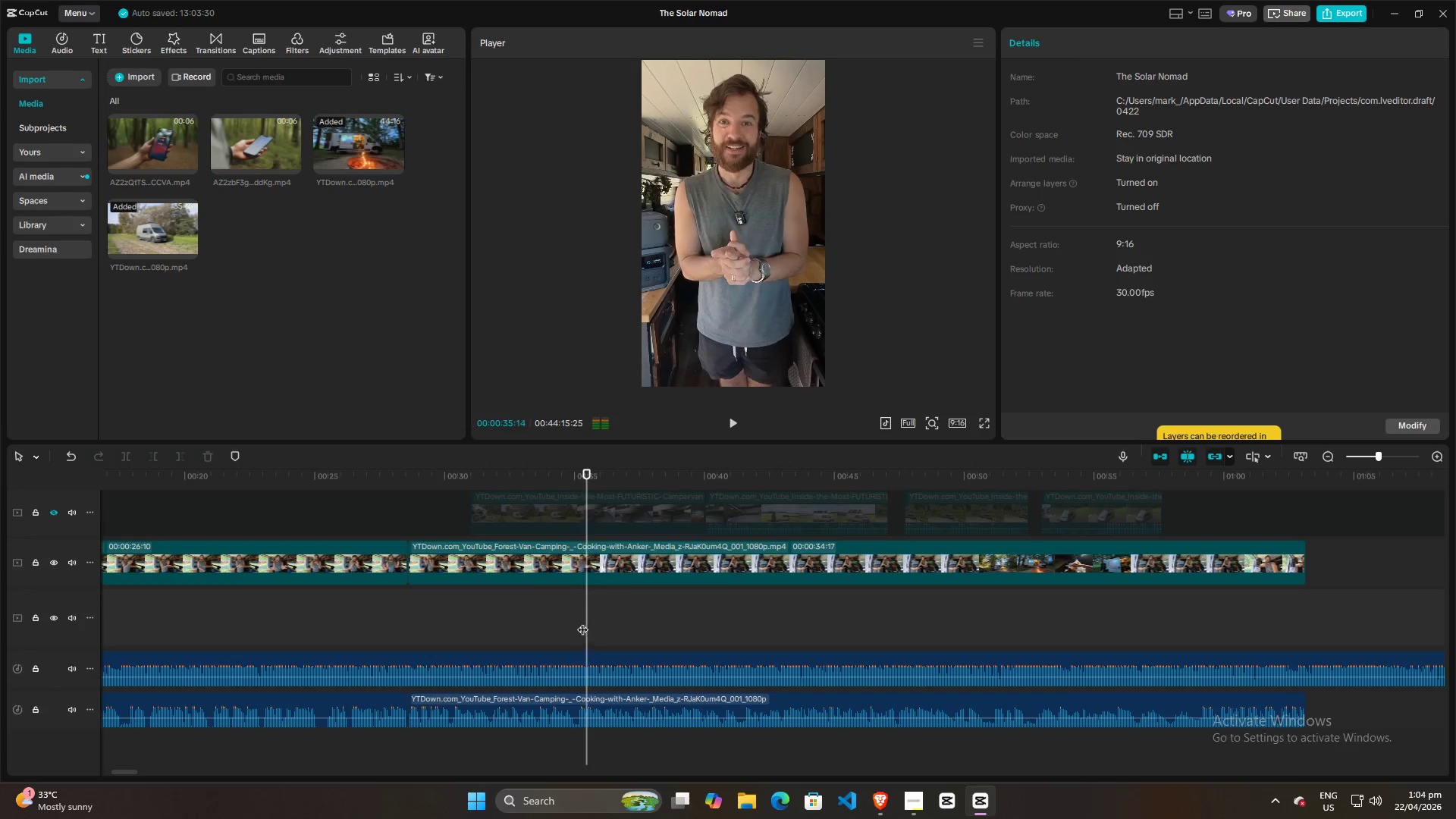 
left_click([582, 622])
 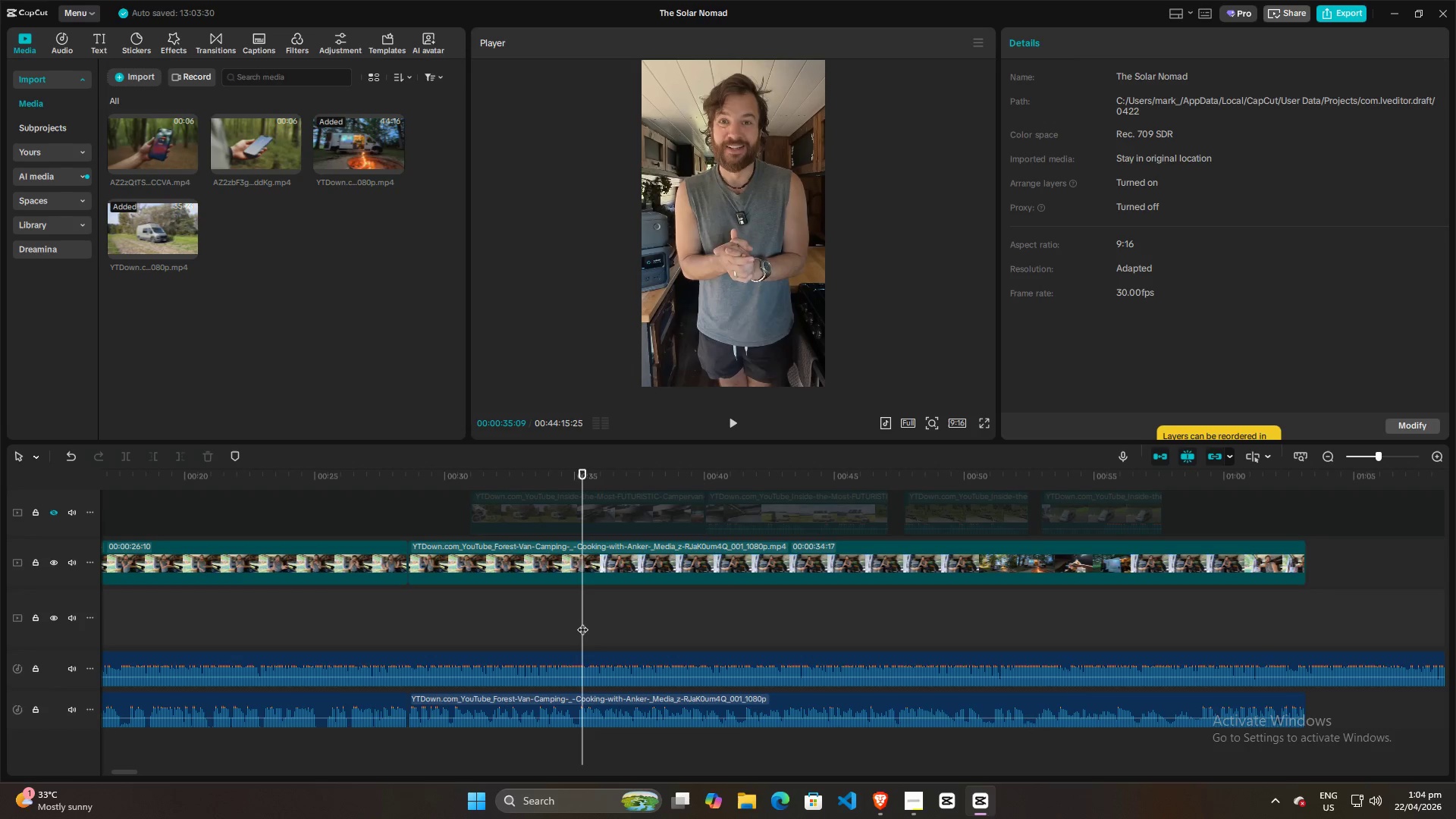 
key(Space)
 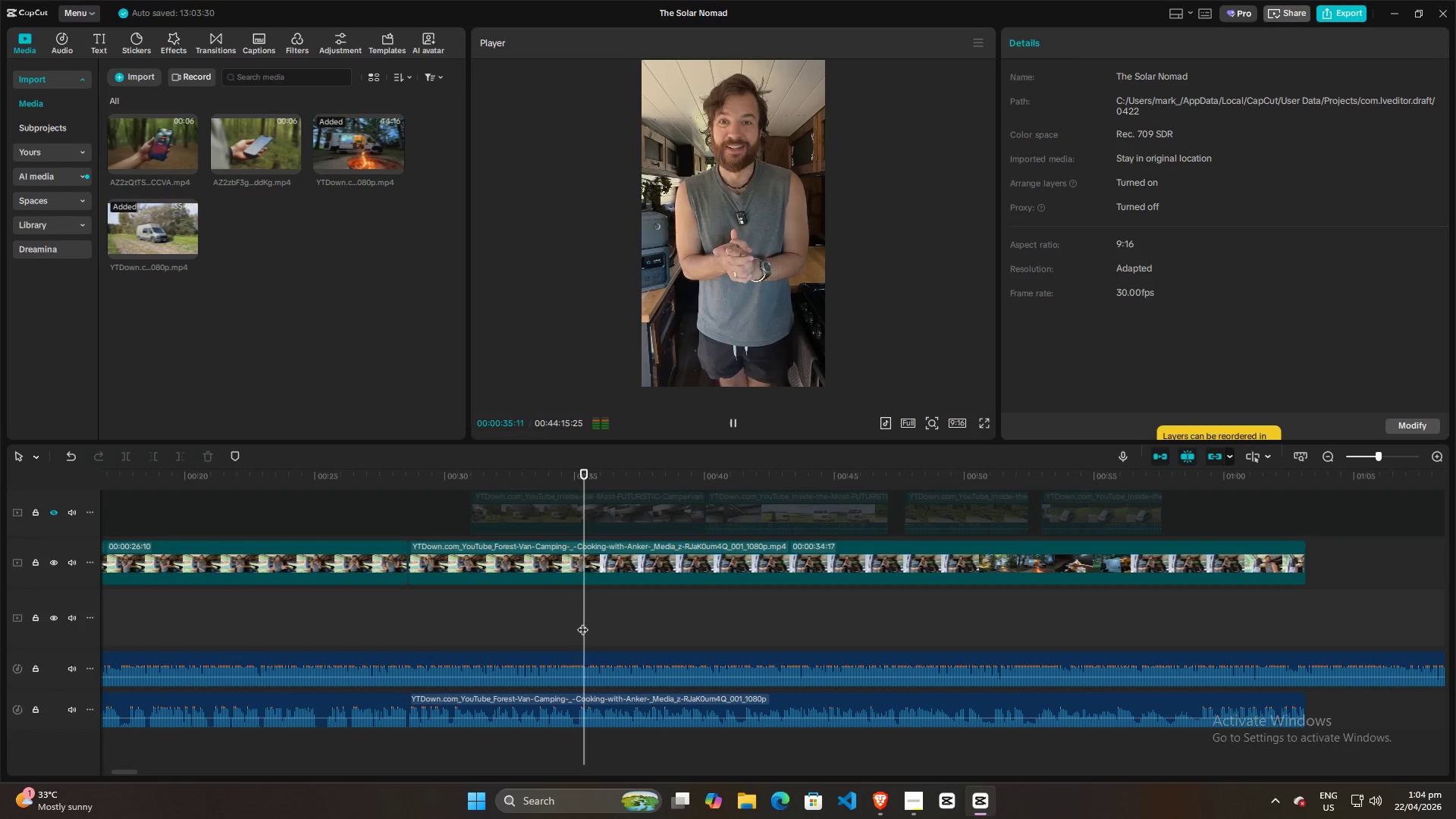 
key(Space)
 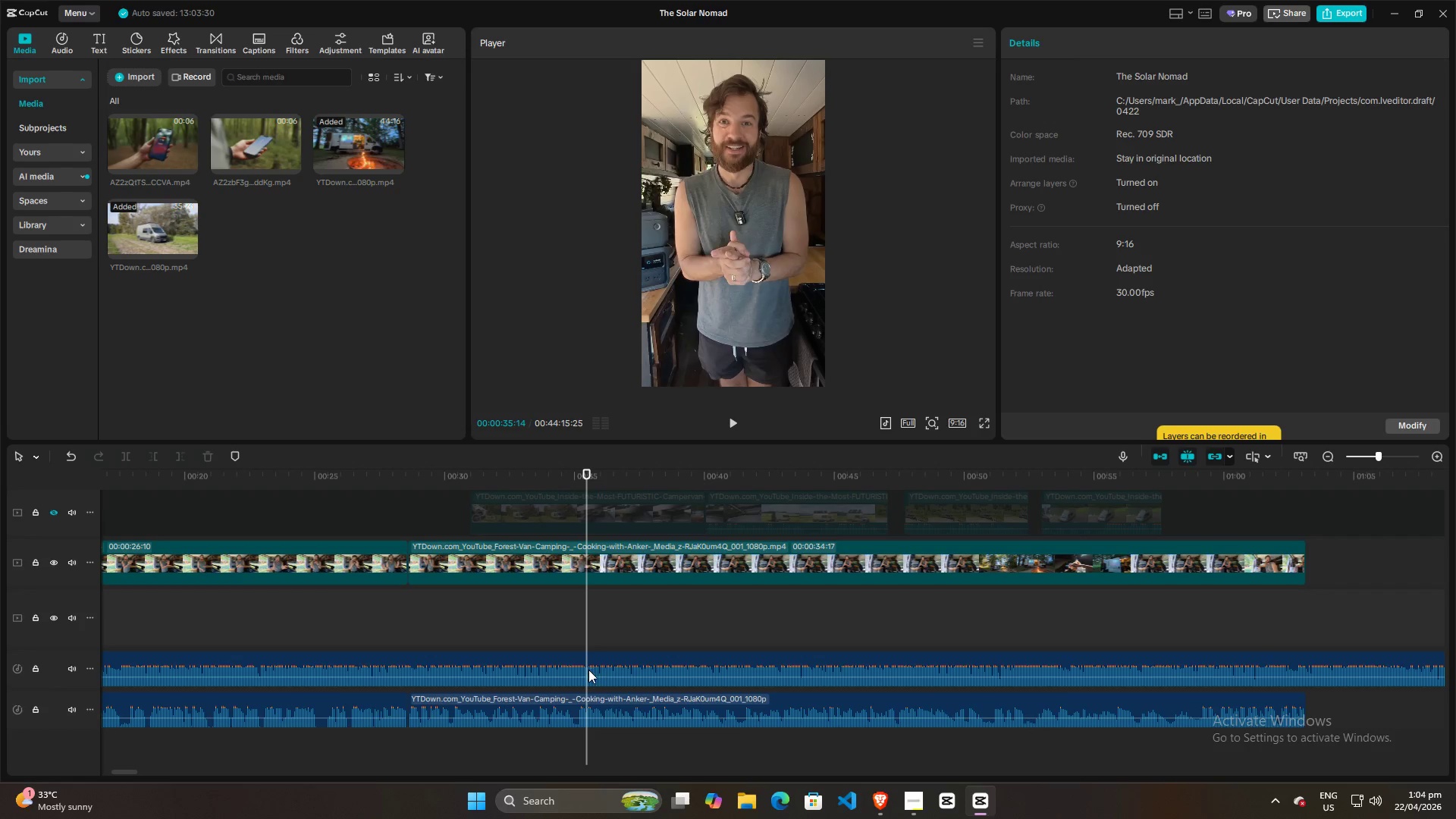 
key(Space)
 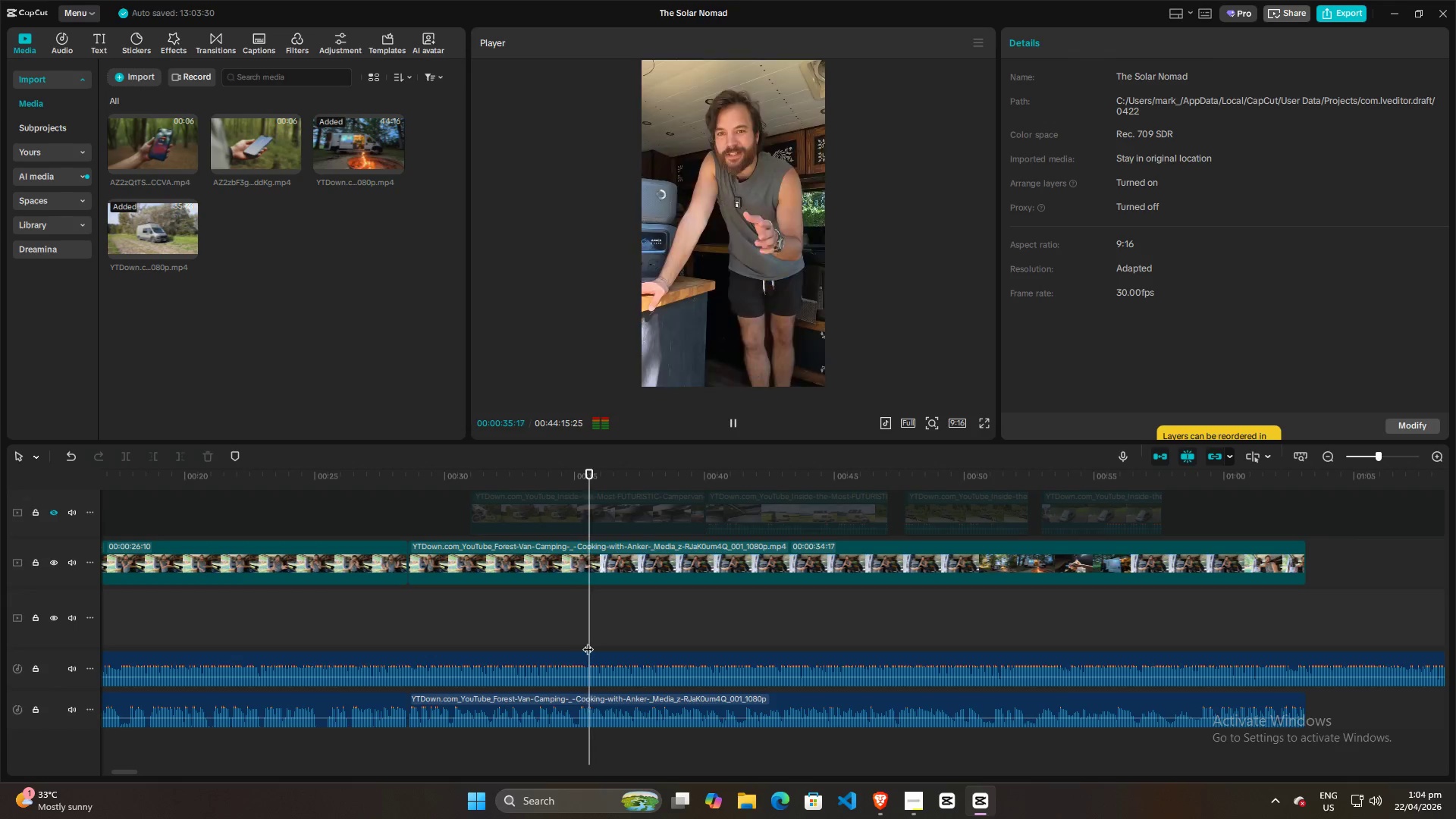 
key(Space)
 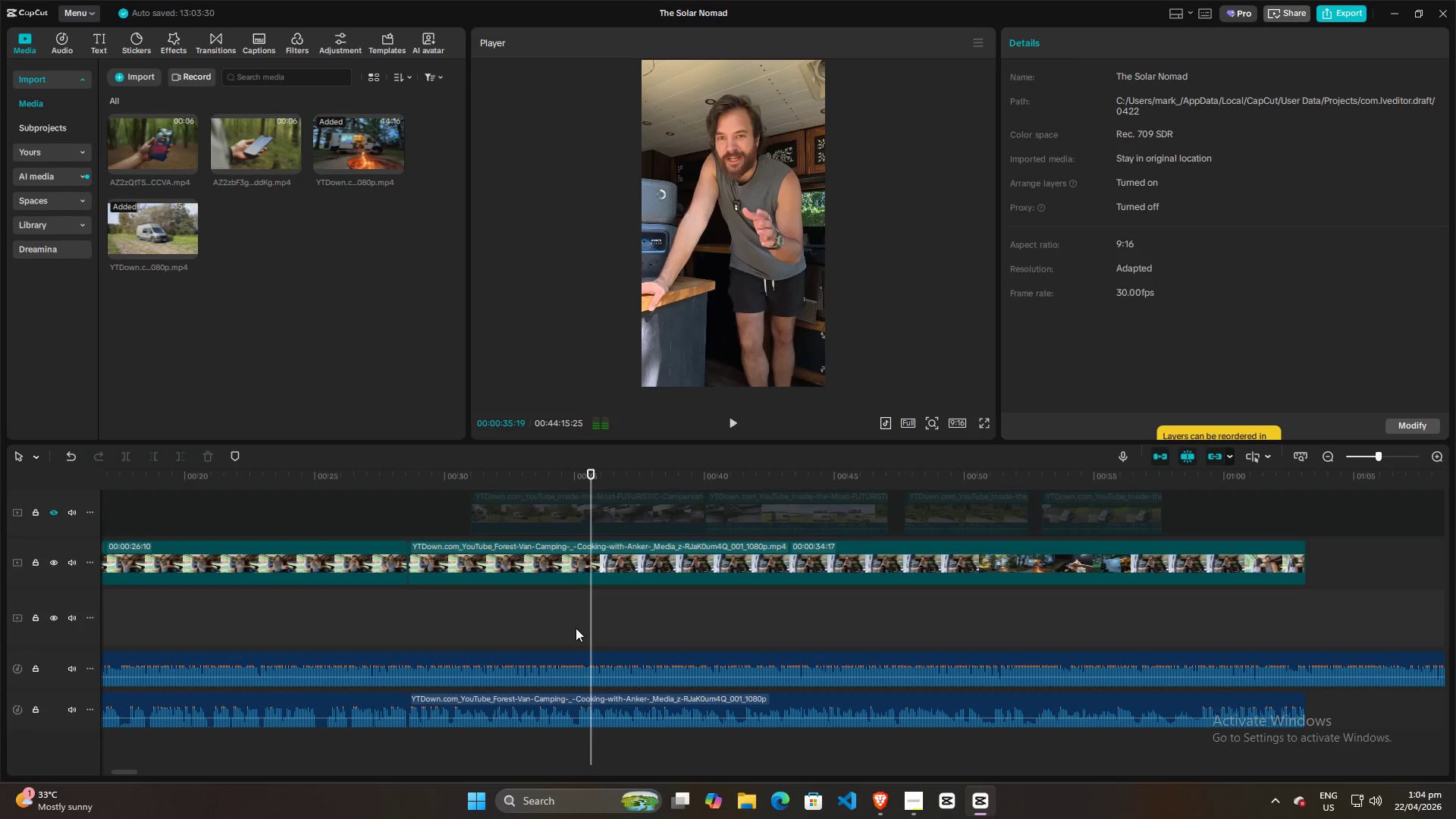 
left_click([576, 628])
 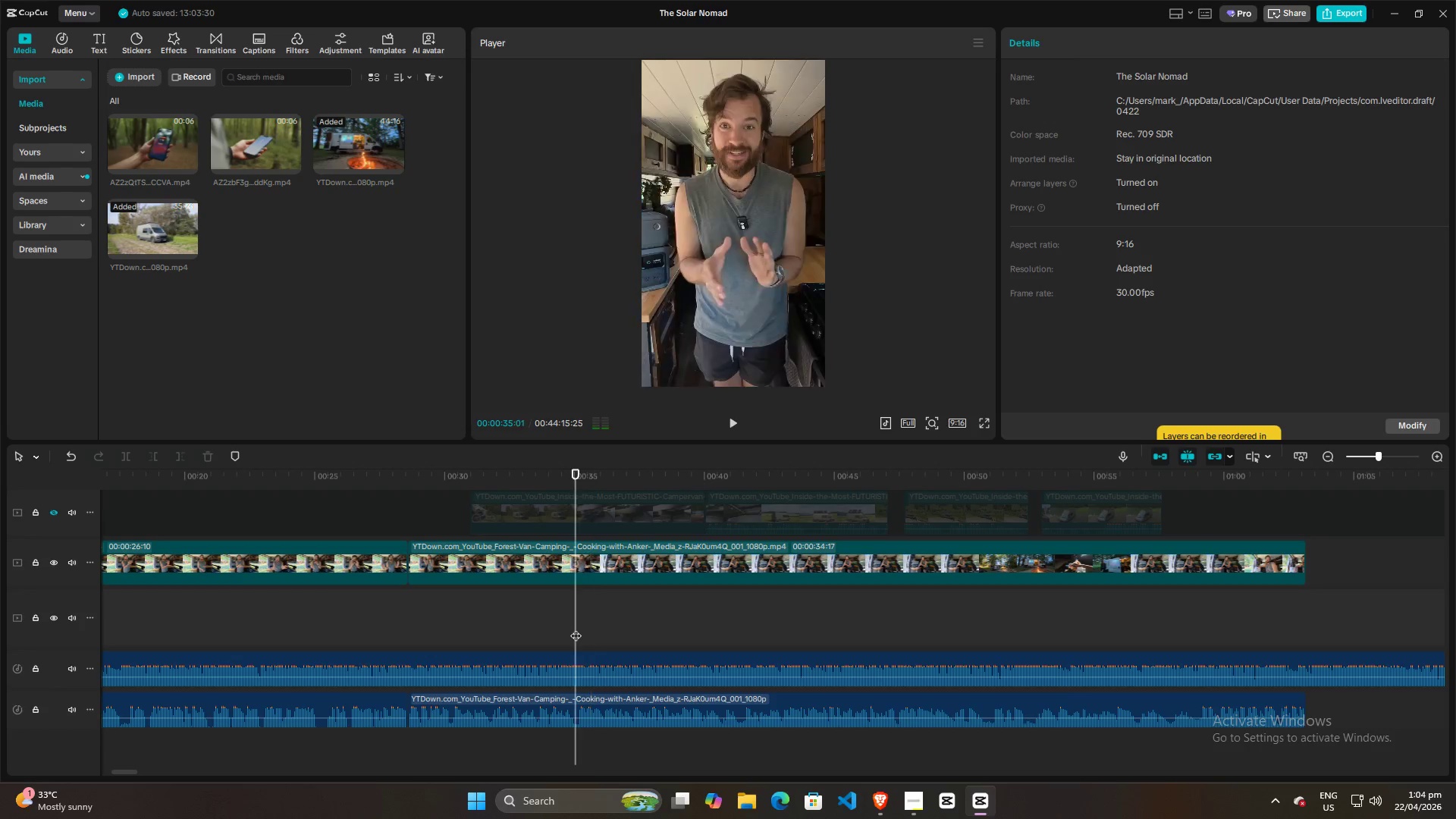 
key(Space)
 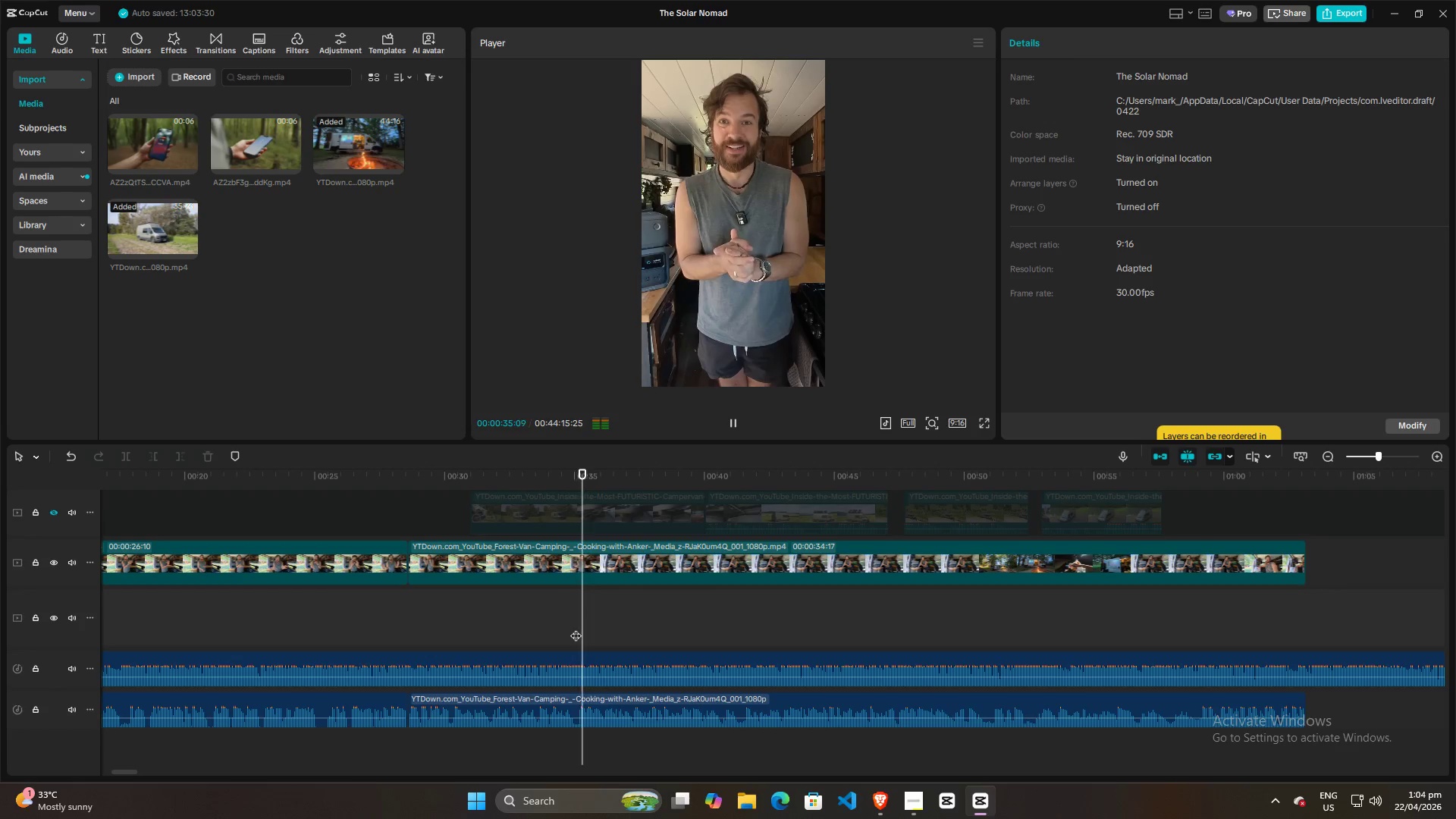 
key(Space)
 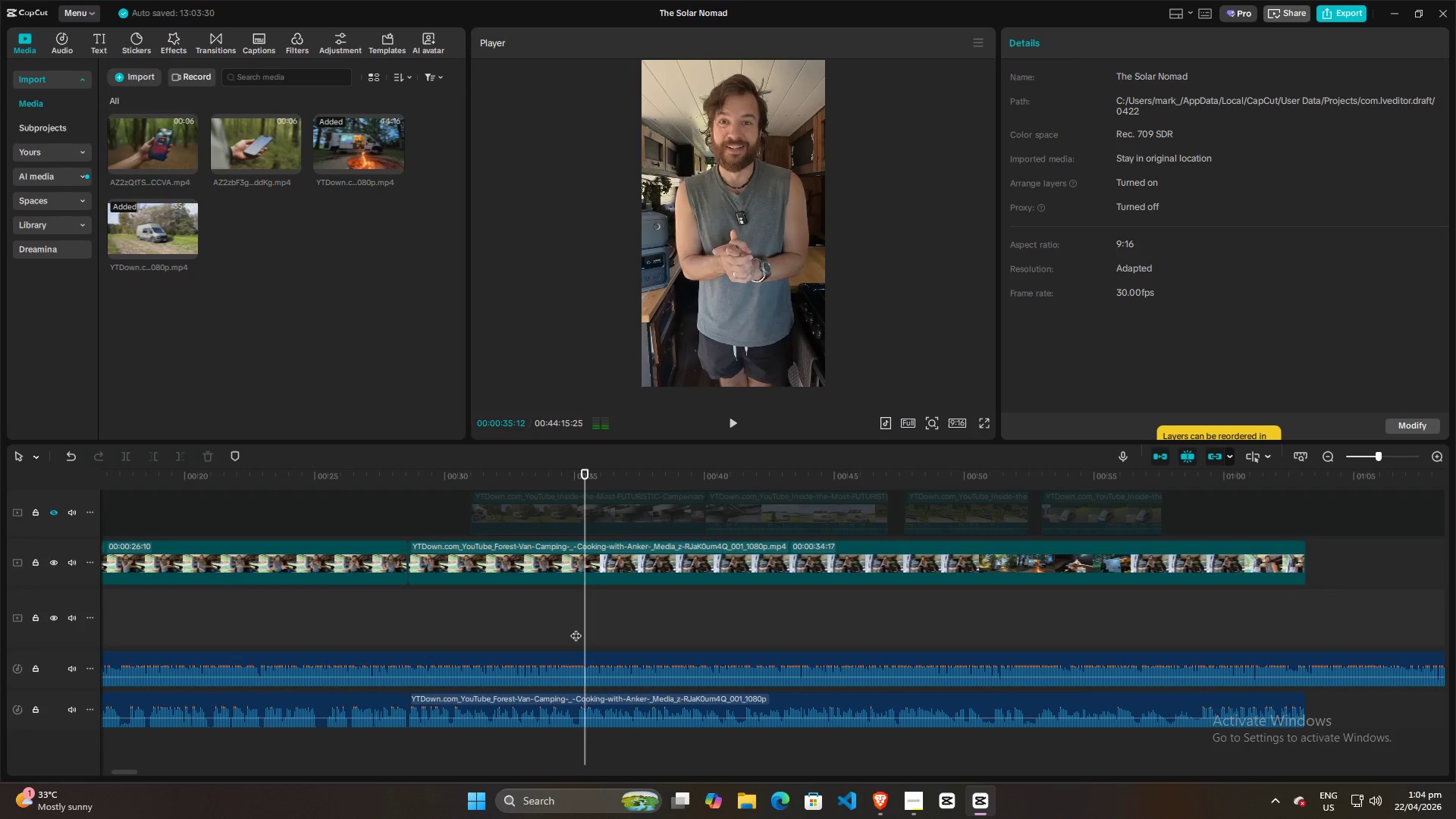 
key(Space)
 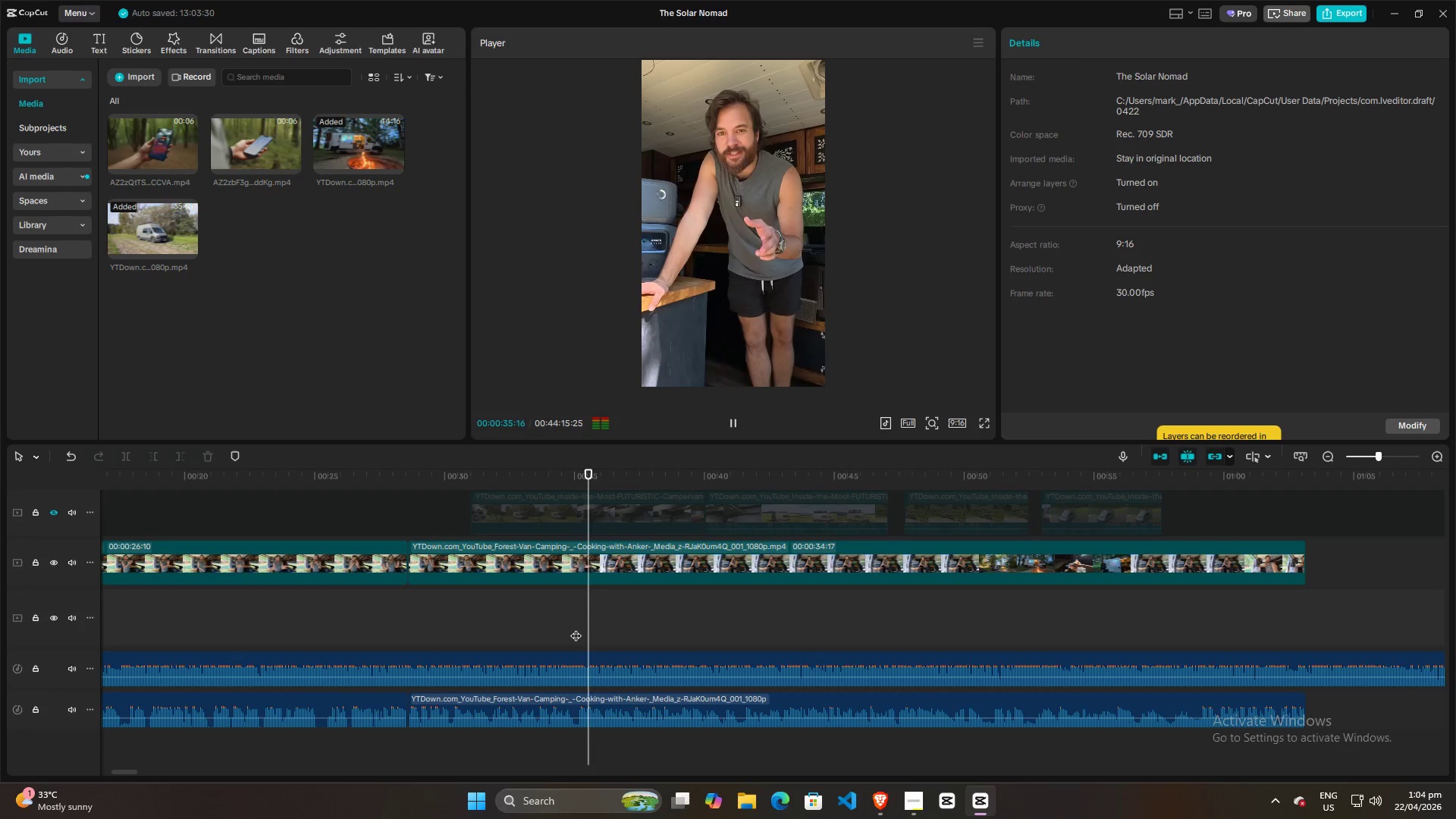 
key(Space)
 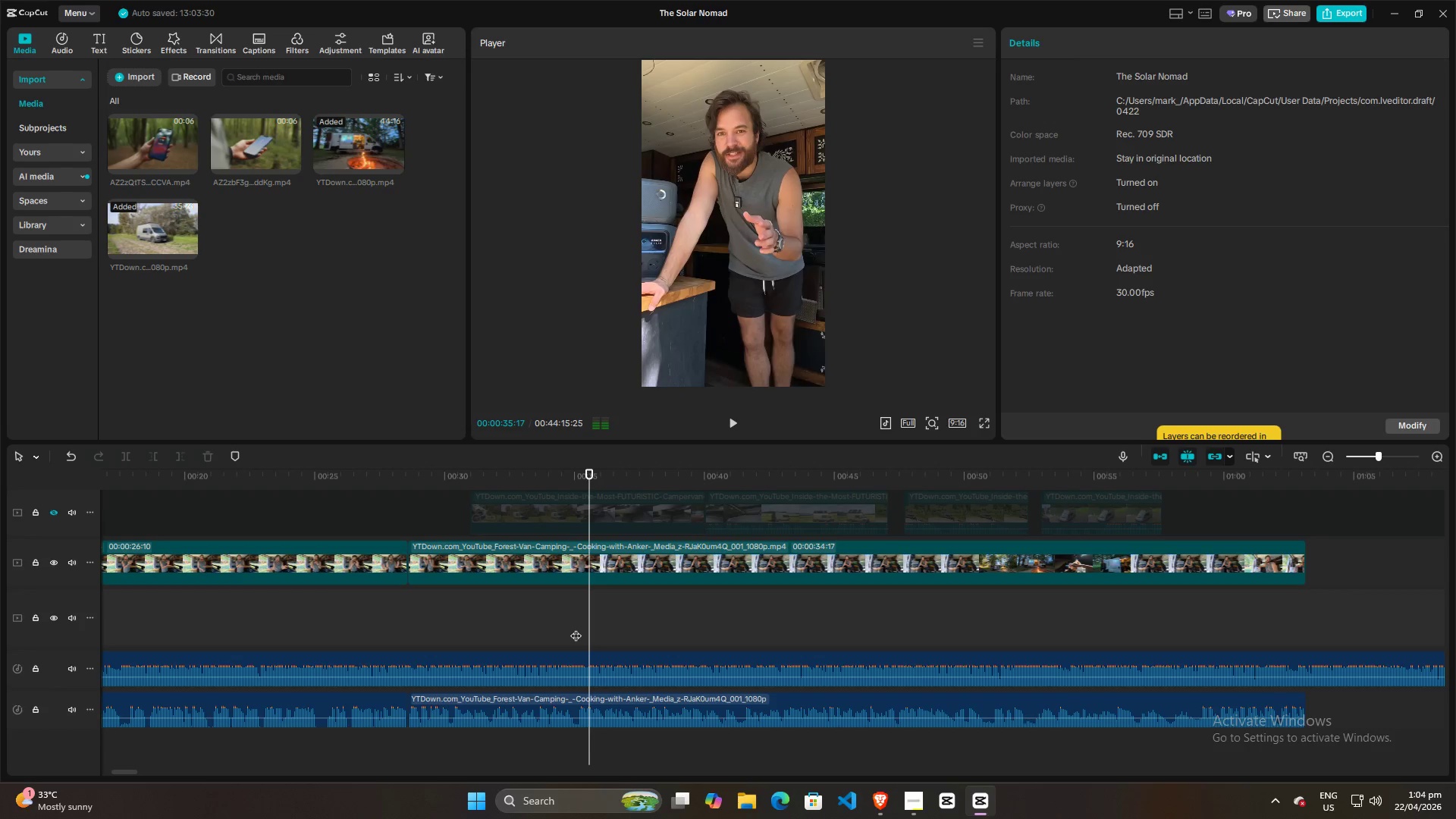 
left_click([576, 628])
 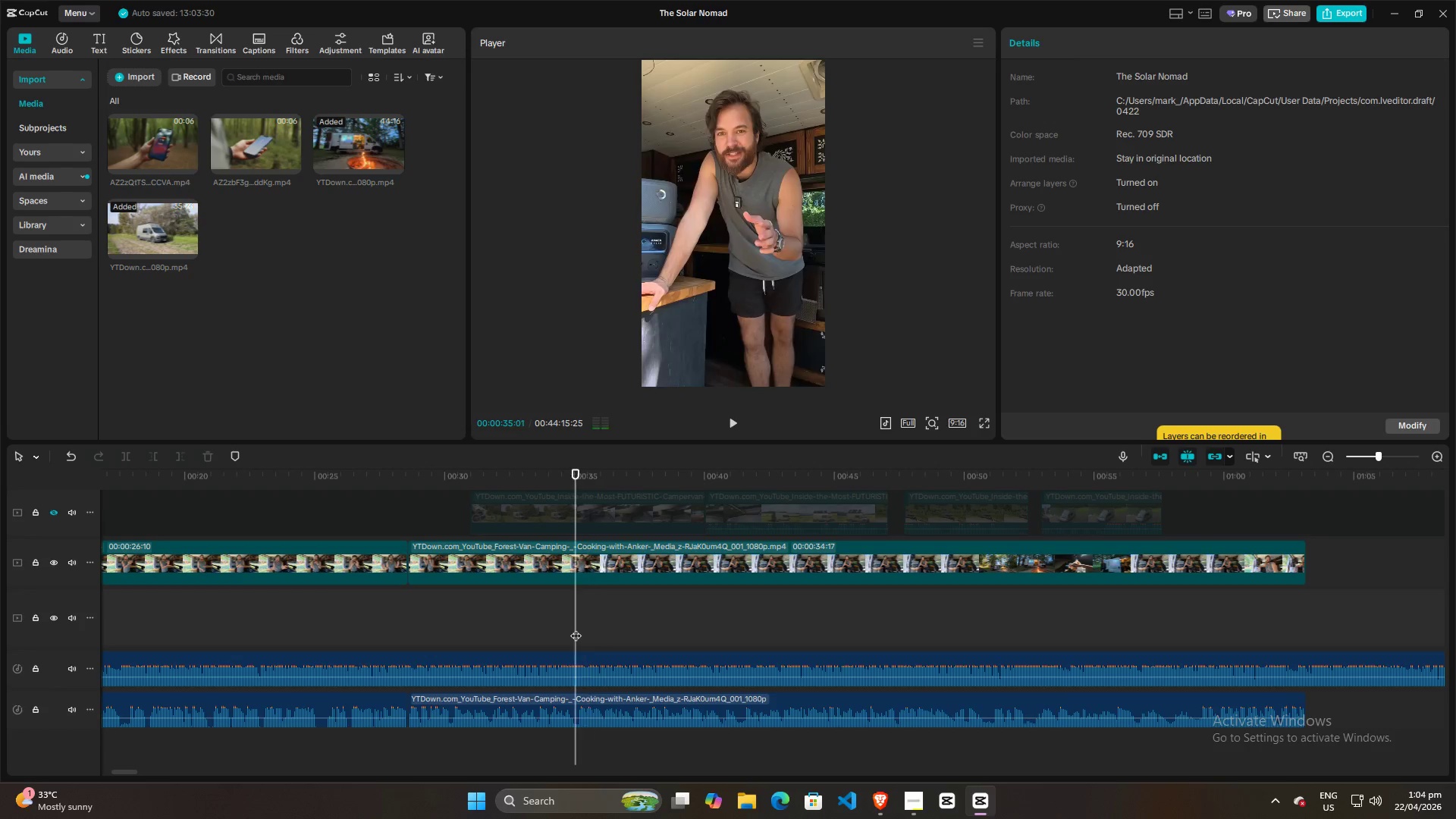 
key(Space)
 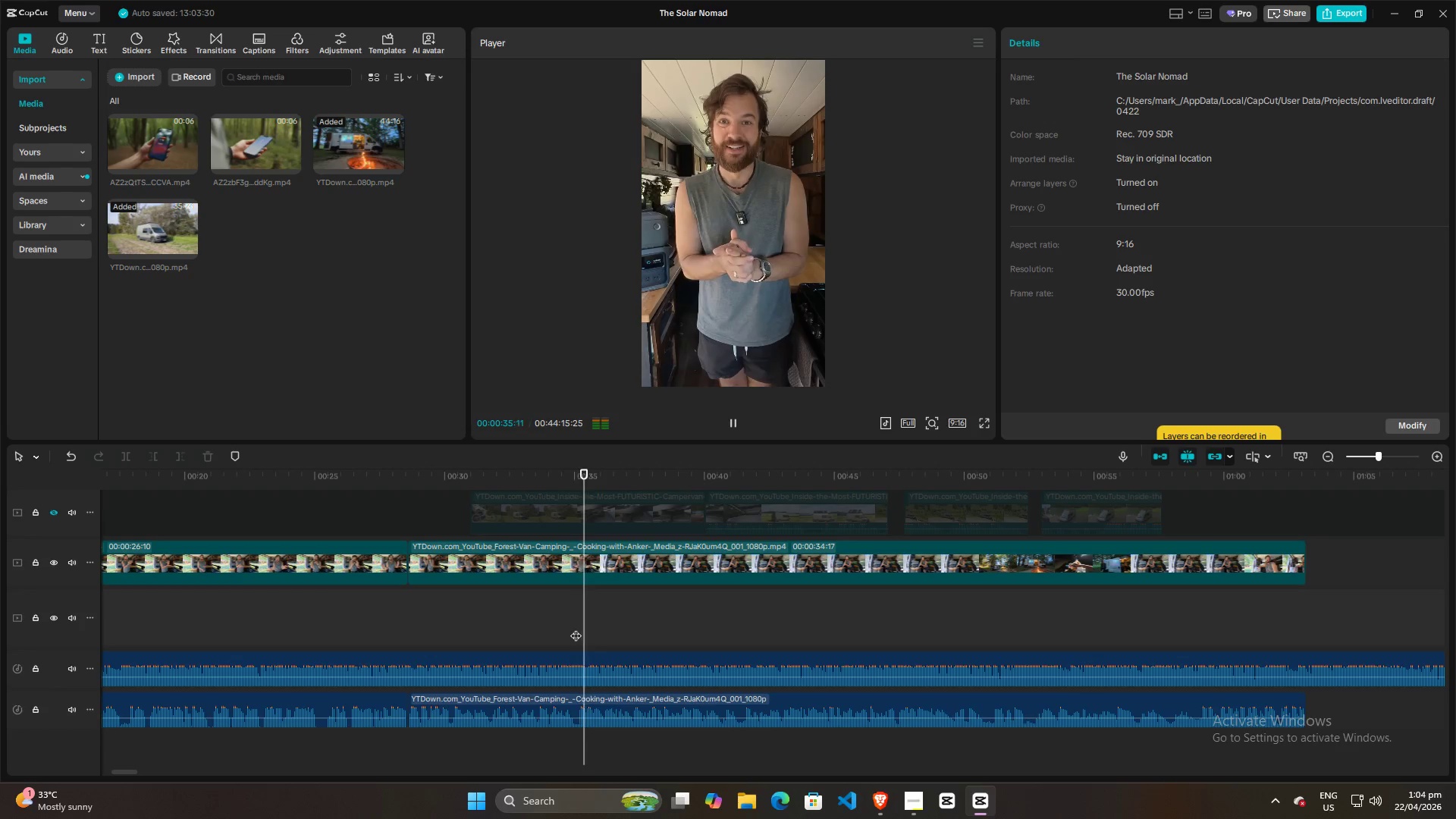 
key(Space)
 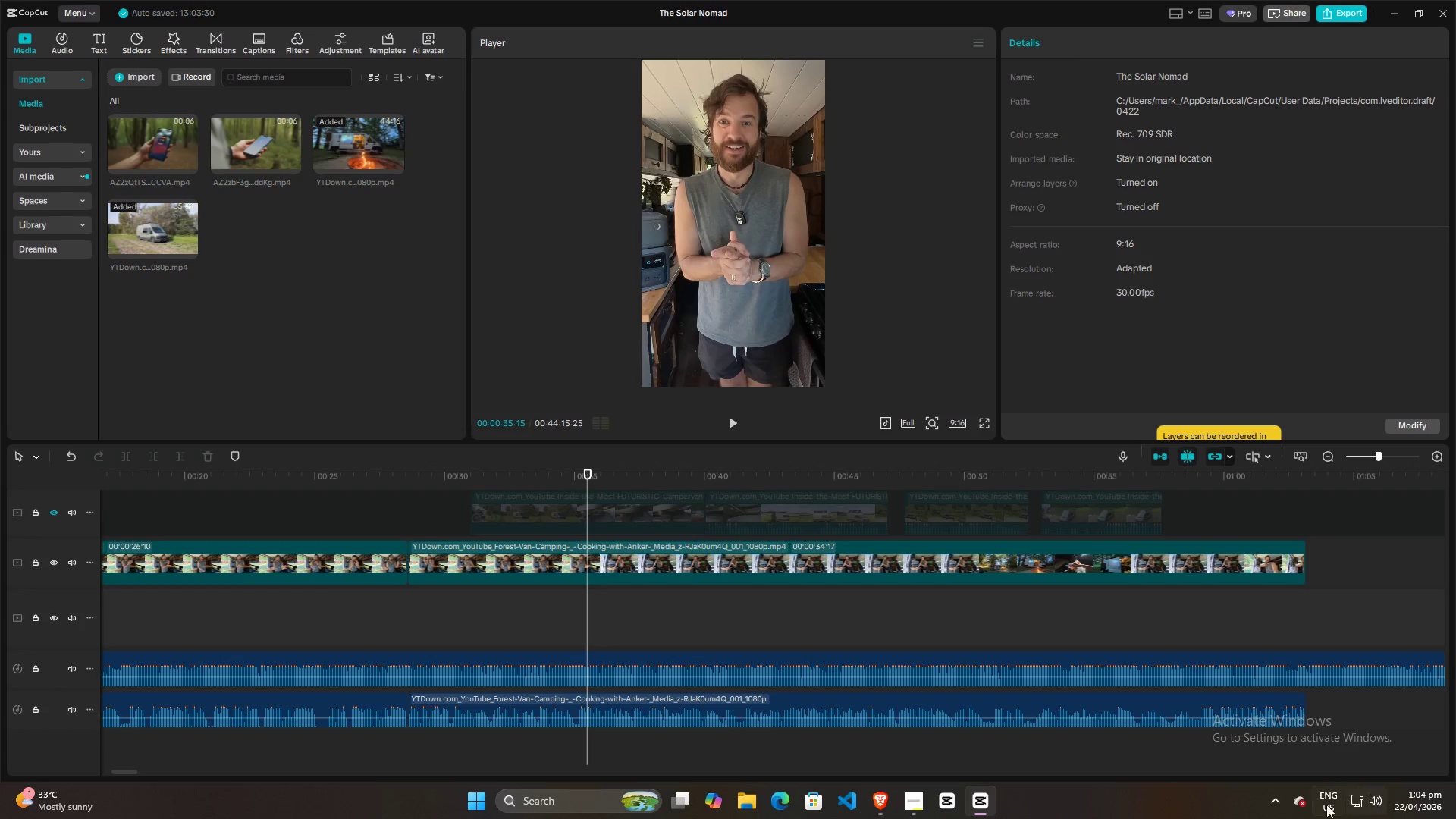 
left_click([1376, 799])
 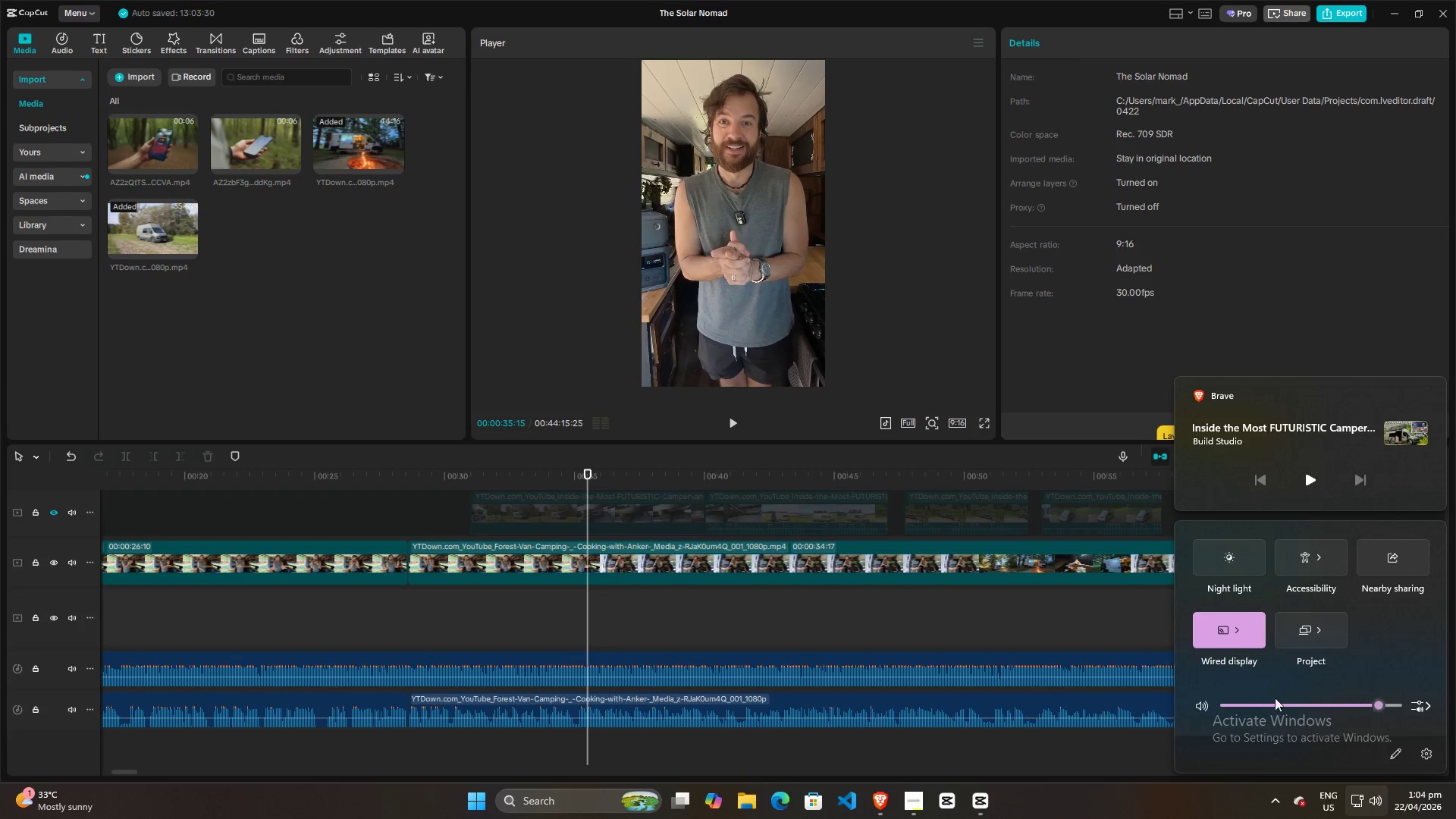 
left_click([1076, 621])
 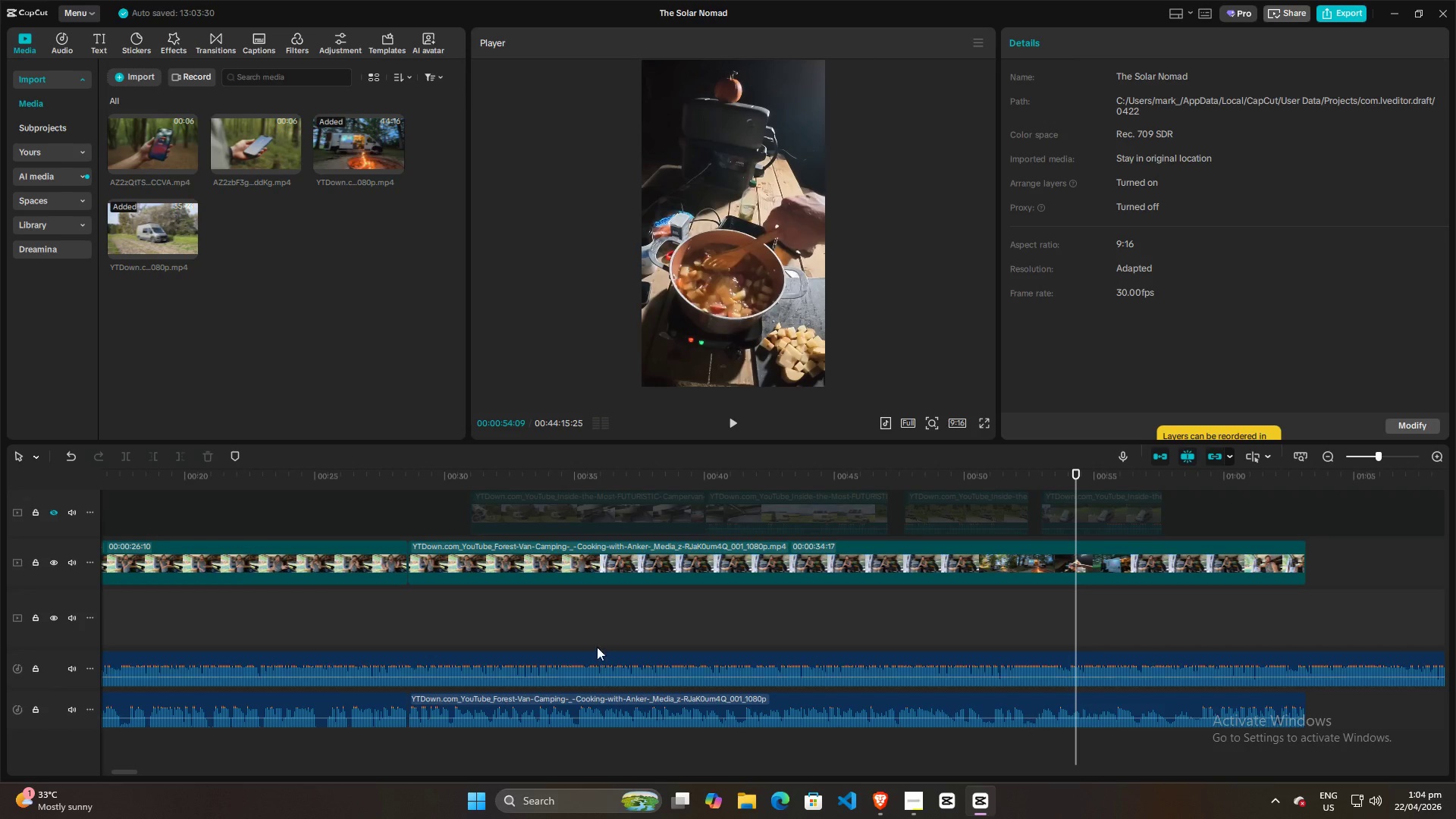 
left_click([557, 629])
 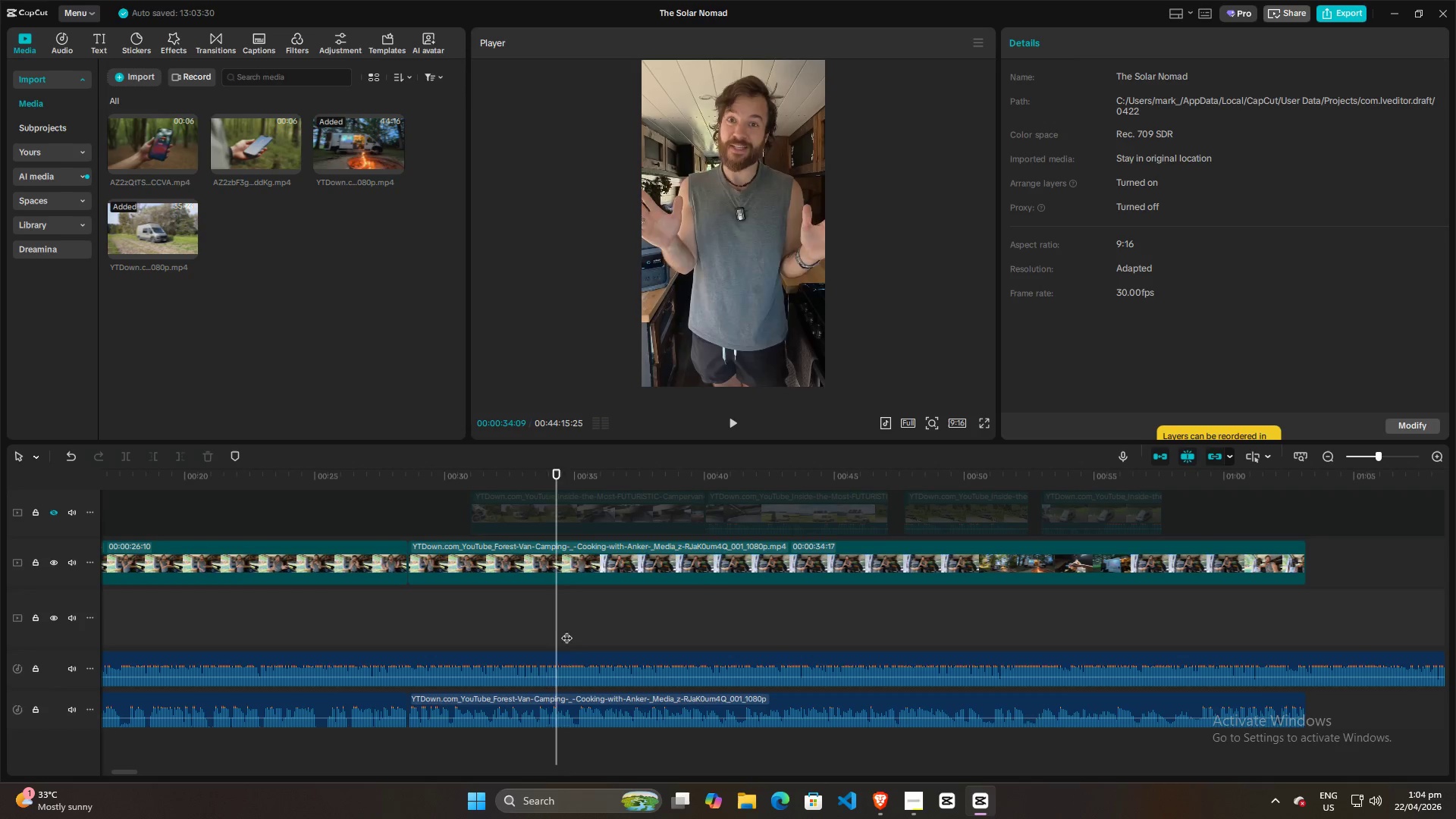 
double_click([577, 630])
 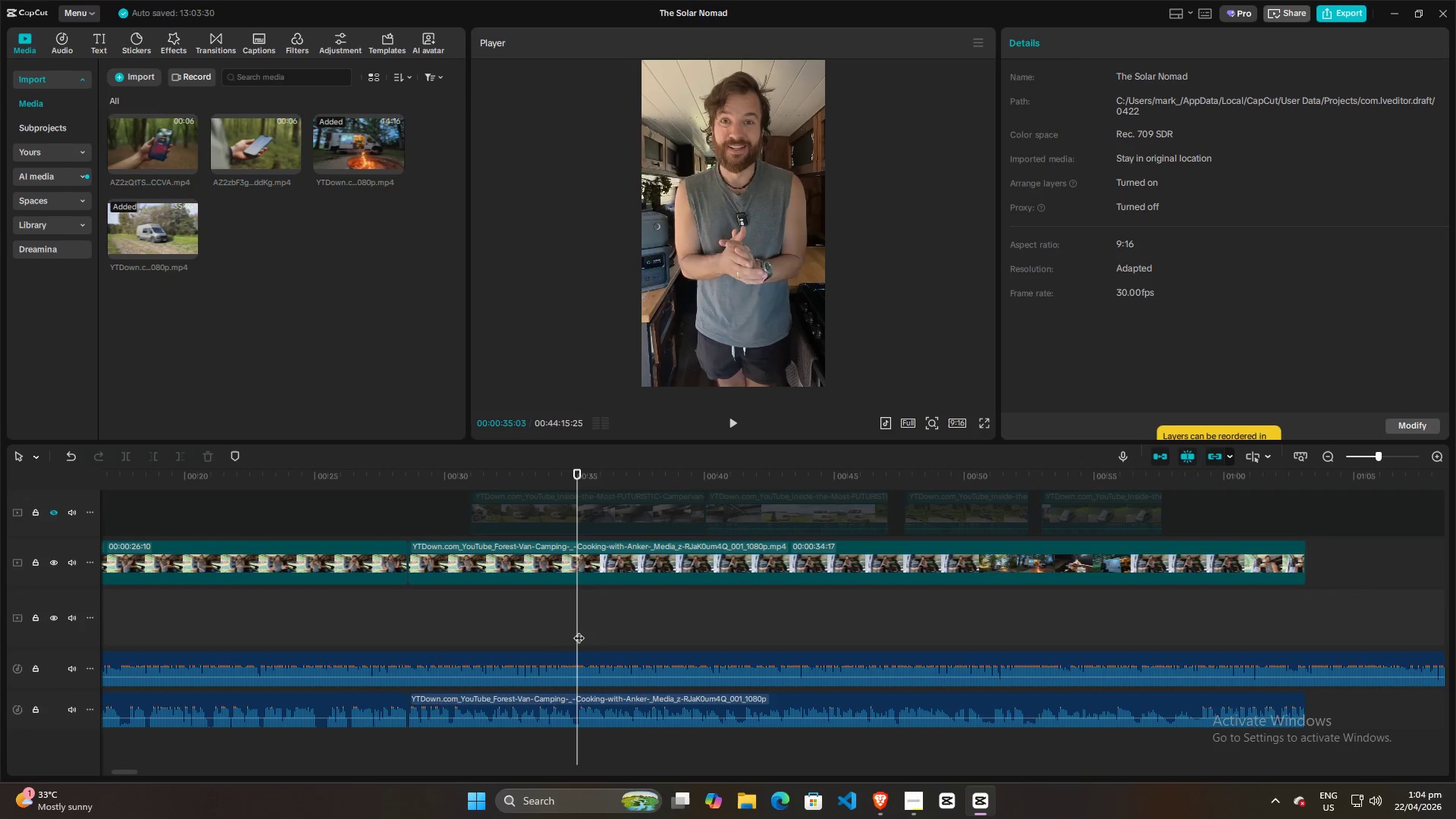 
triple_click([579, 630])
 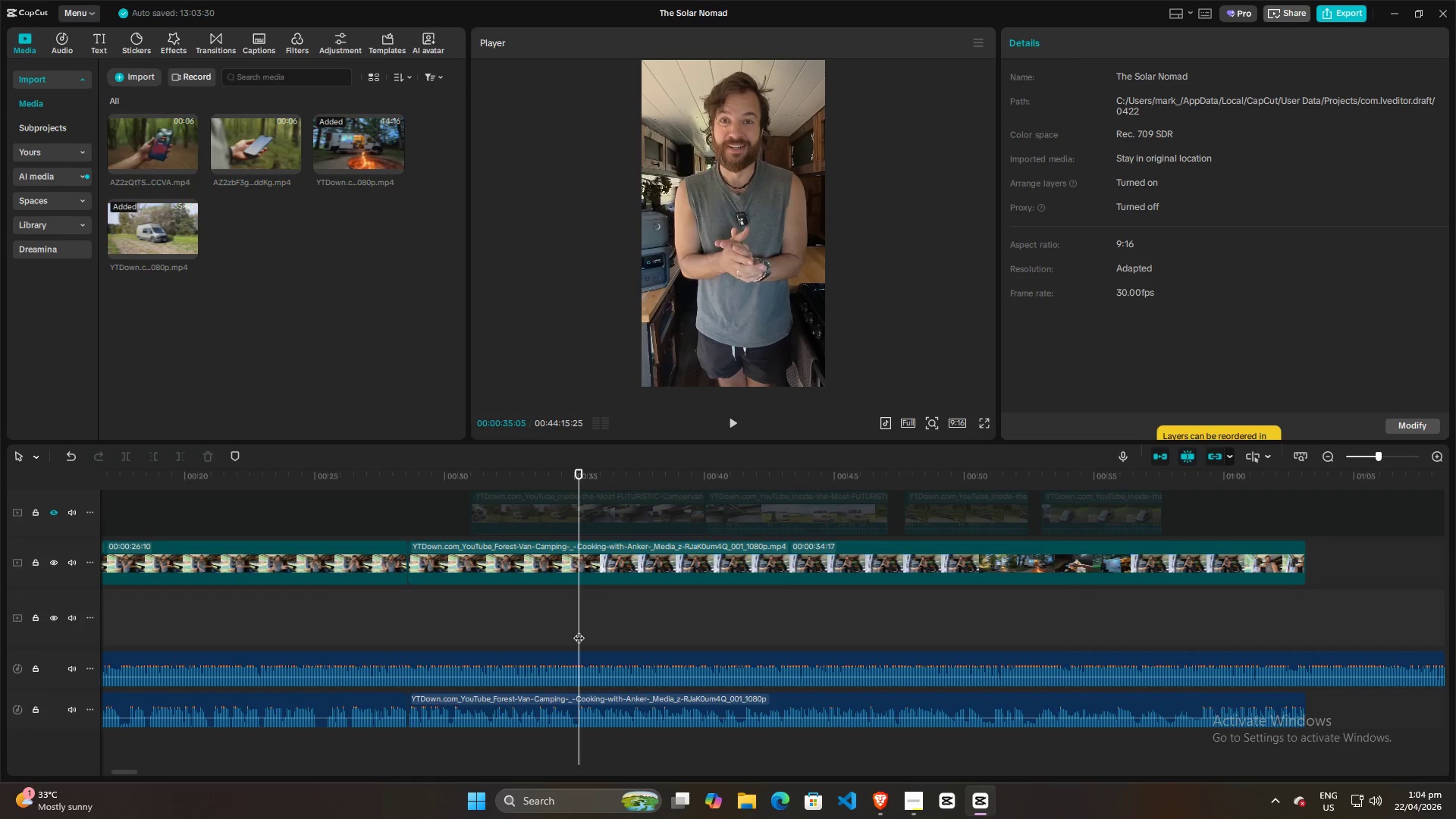 
key(Space)
 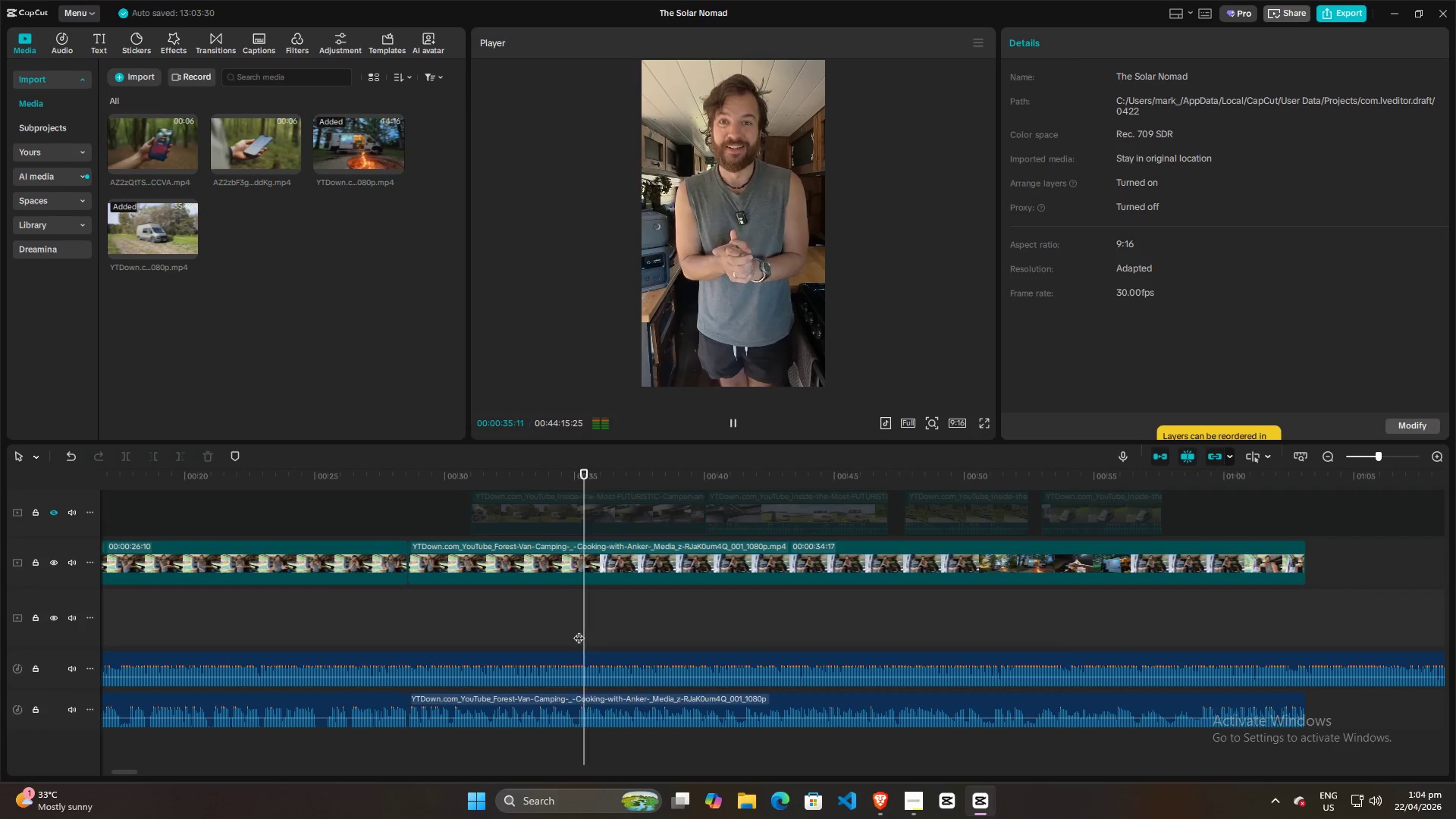 
key(Space)
 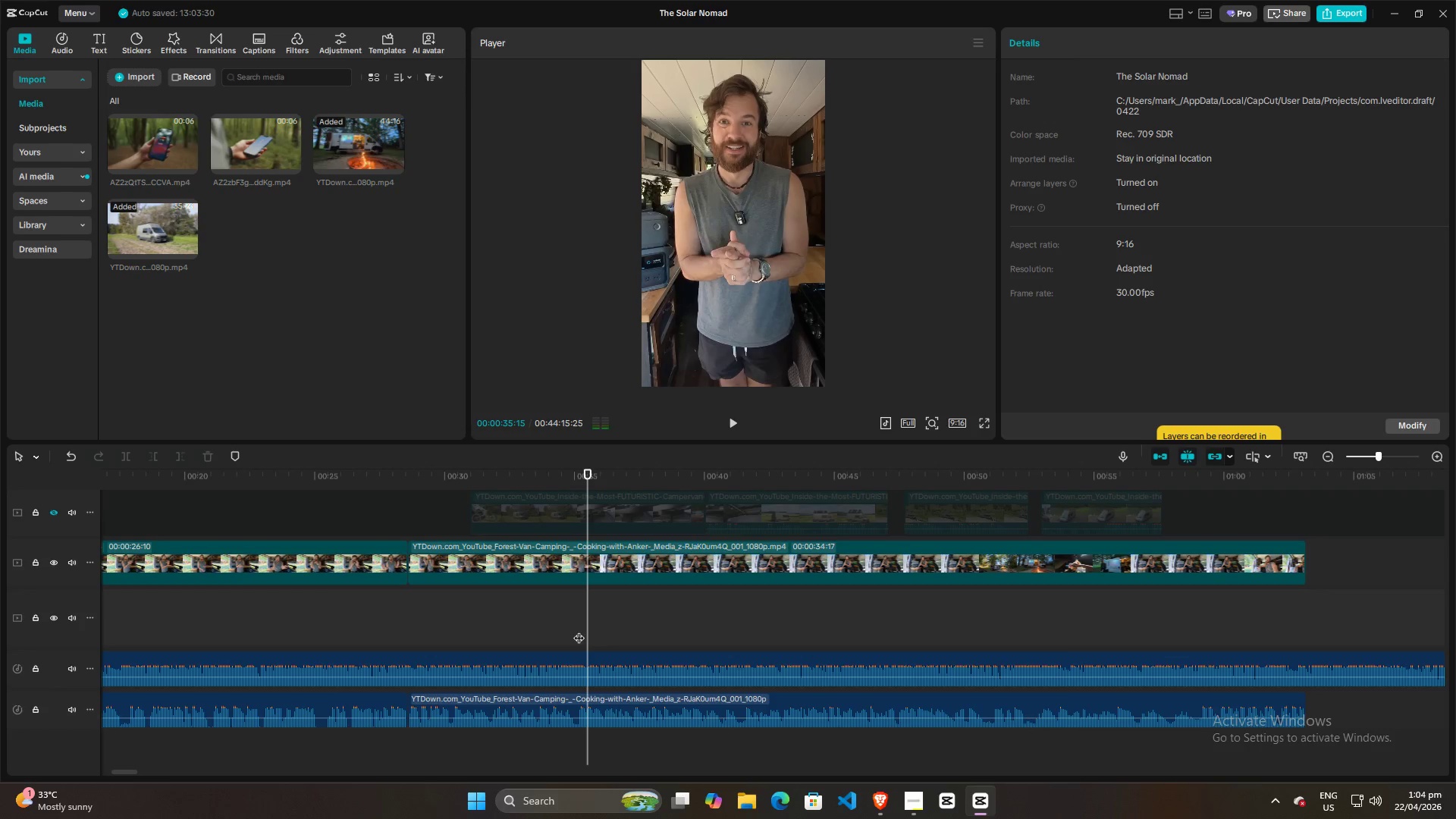 
left_click([579, 630])
 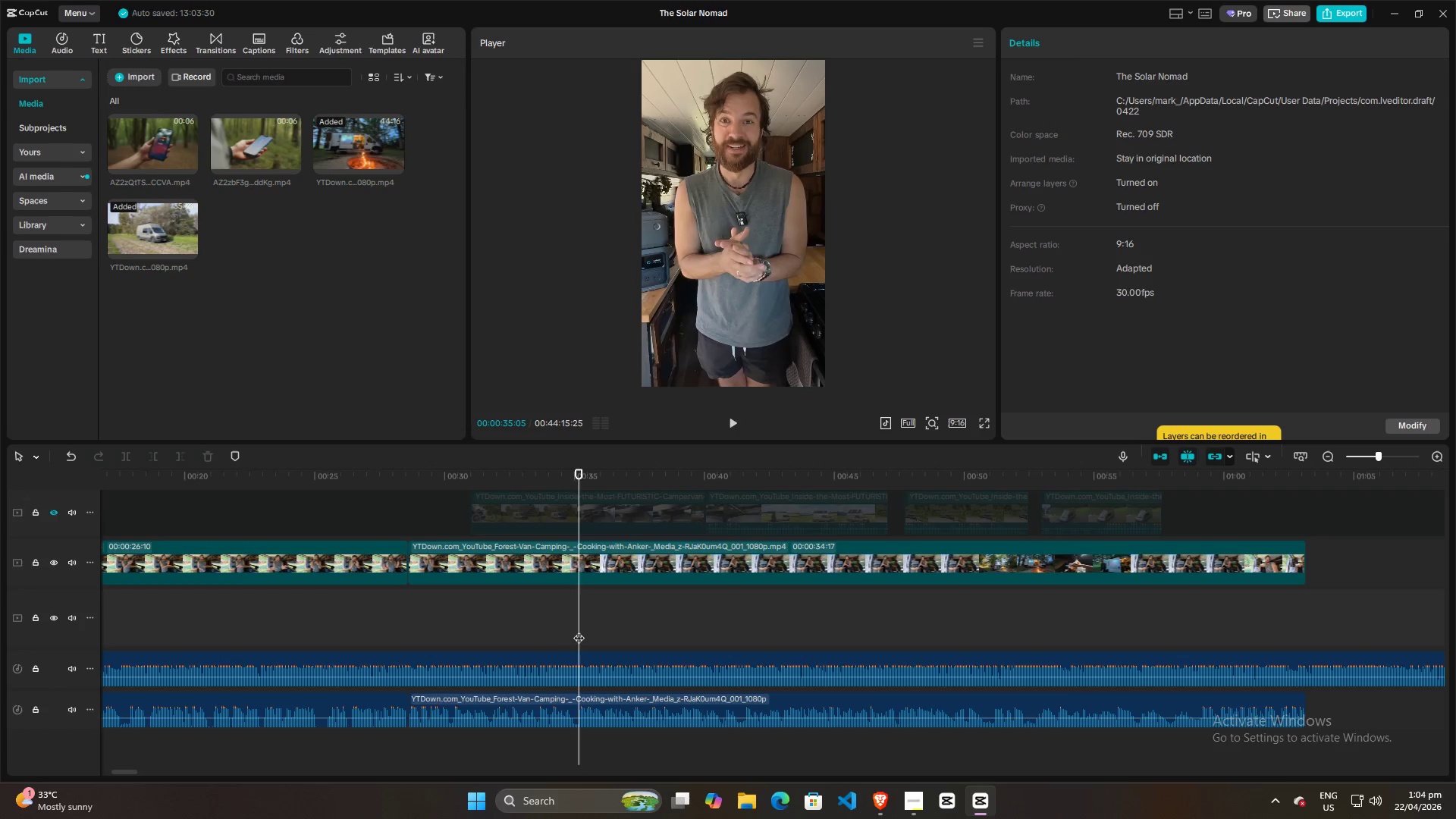 
key(Space)
 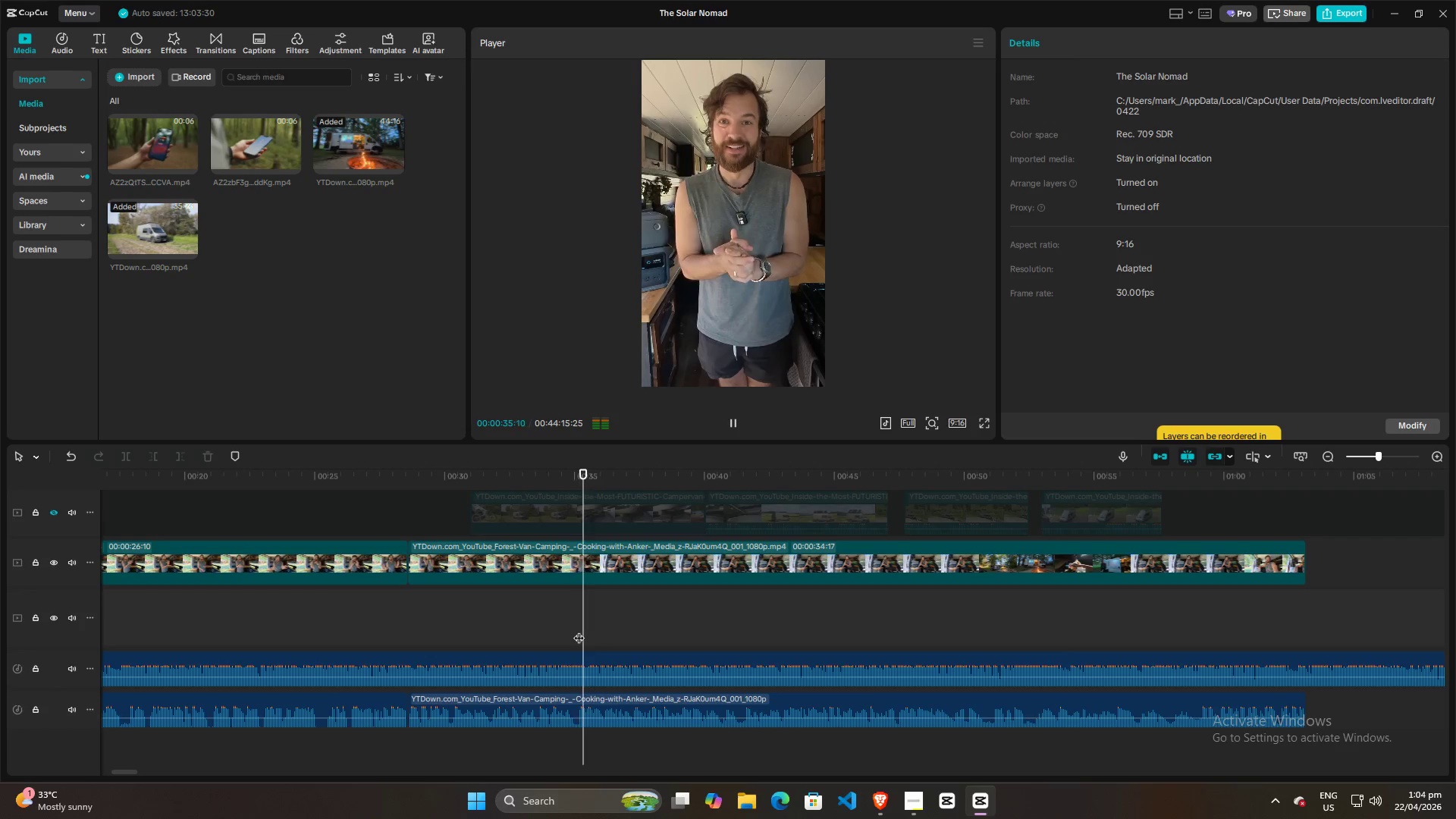 
key(Space)
 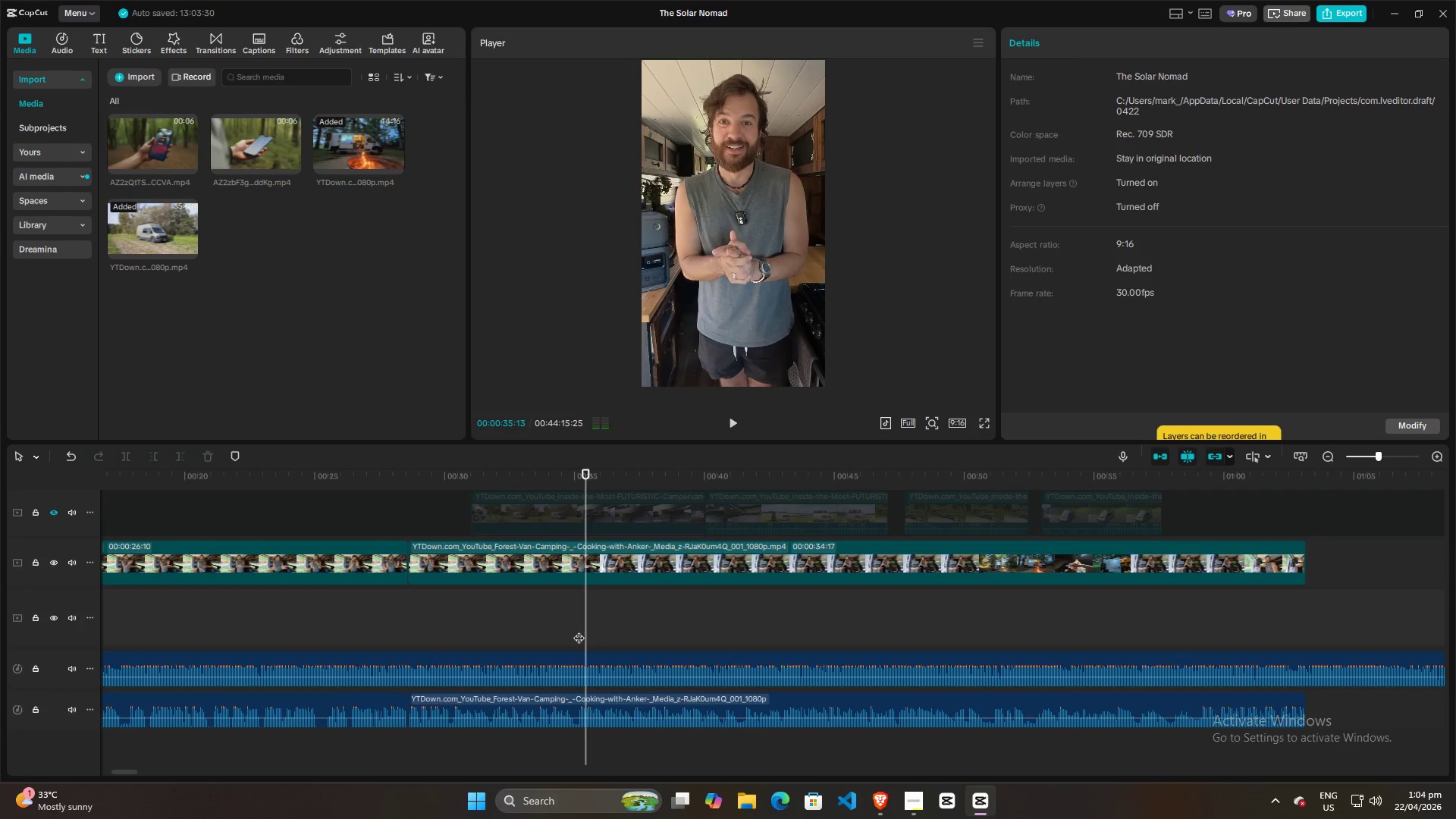 
key(Space)
 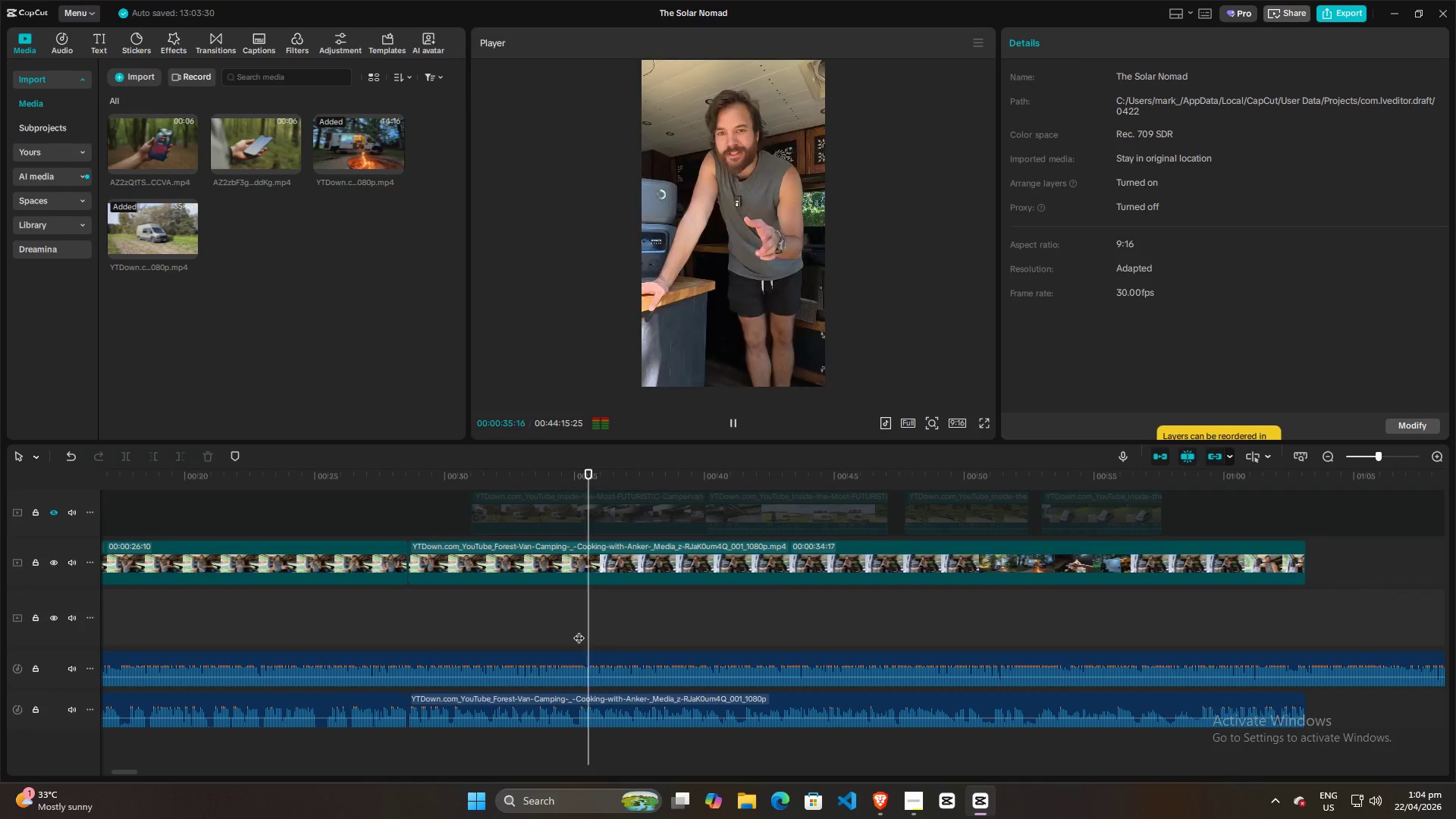 
key(Space)
 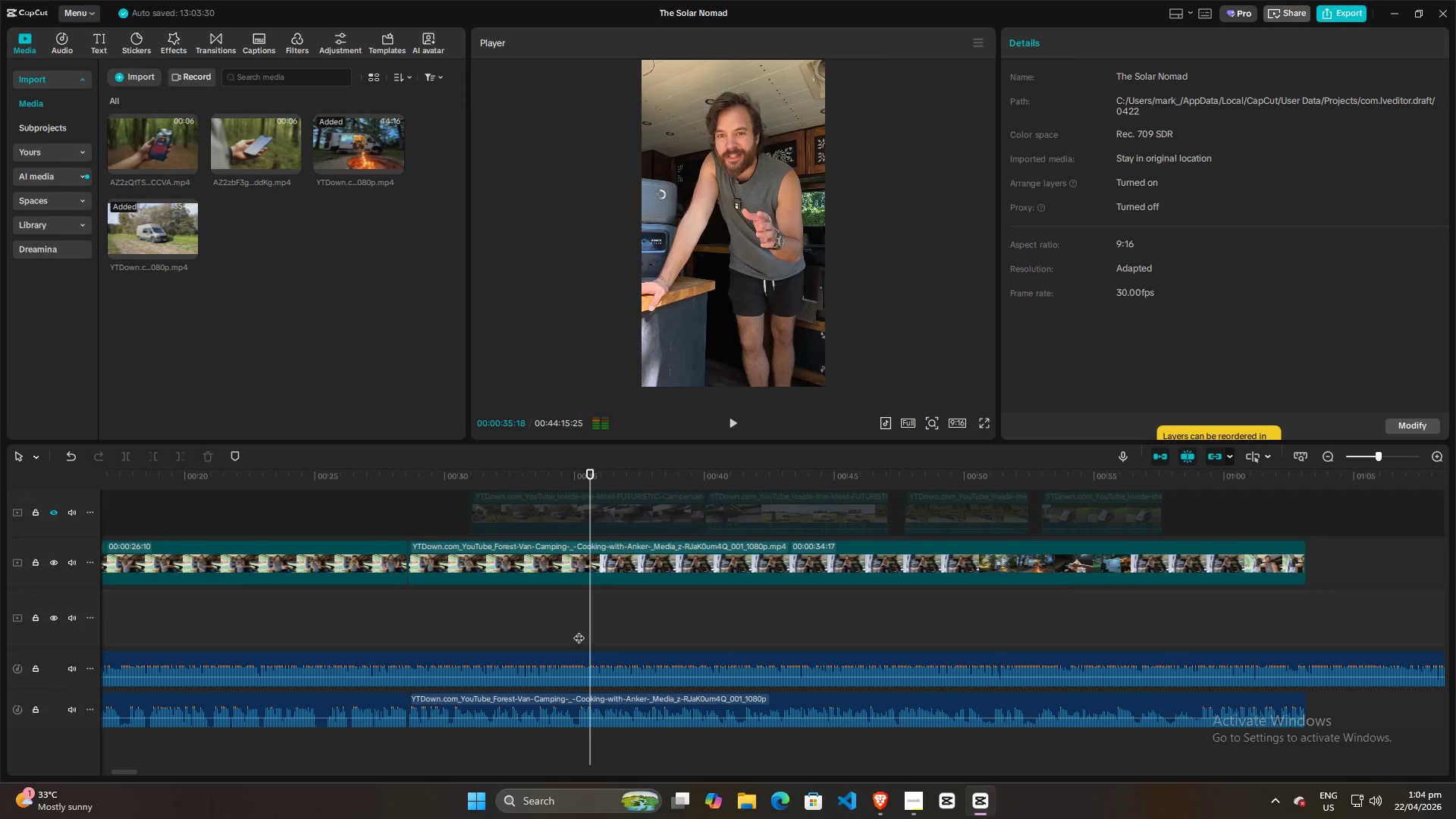 
left_click([579, 630])
 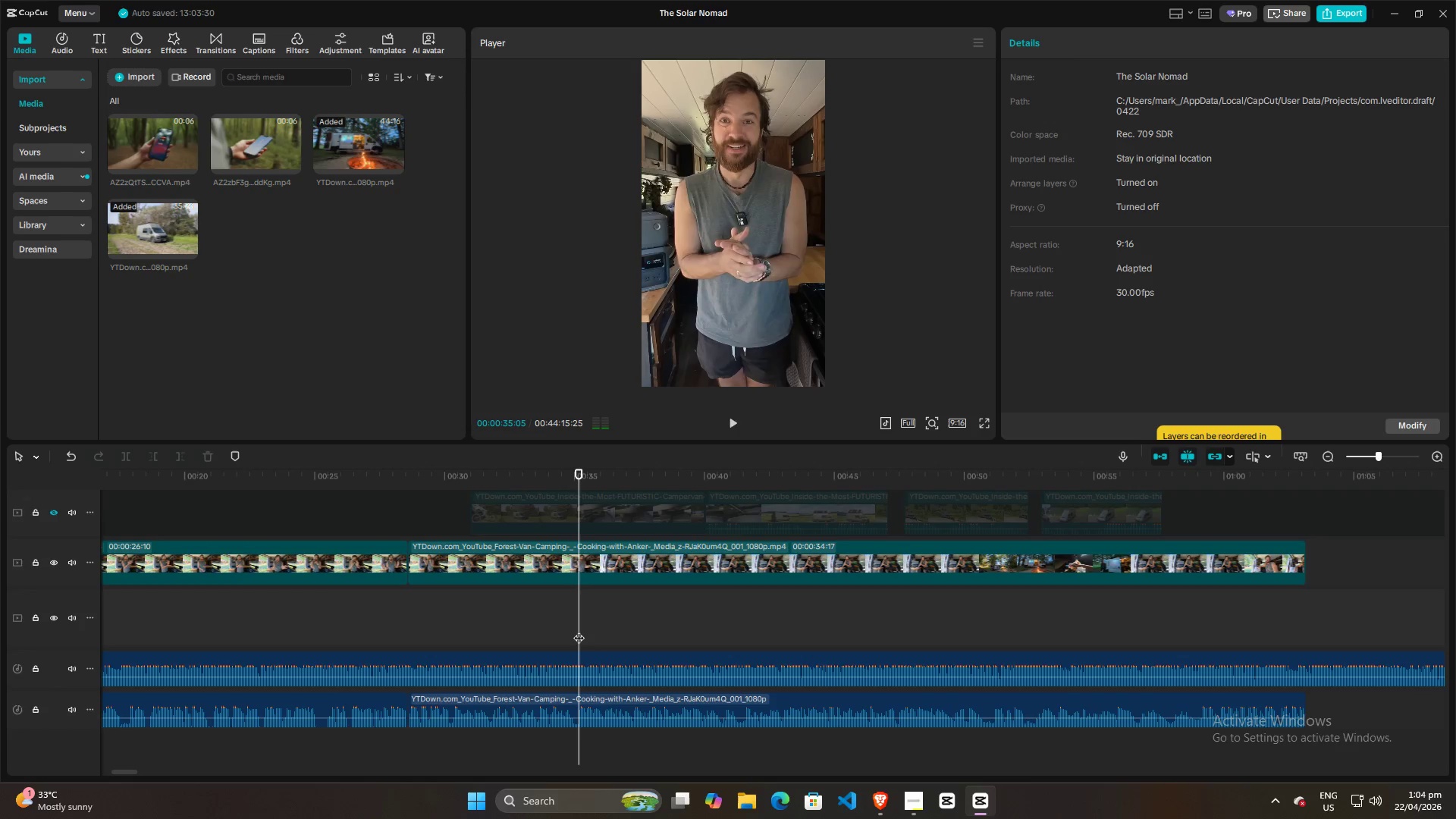 
key(Space)
 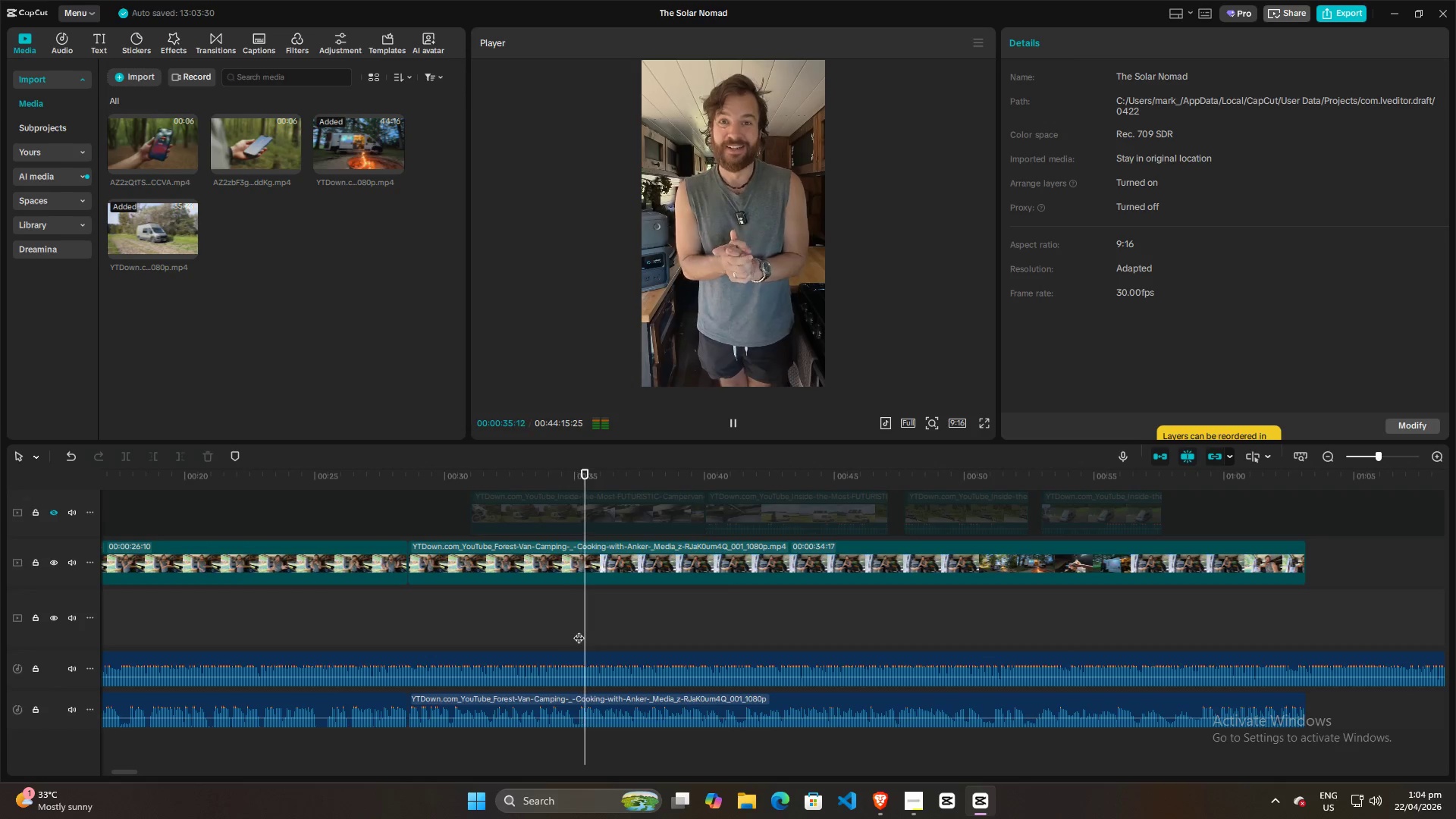 
key(Space)
 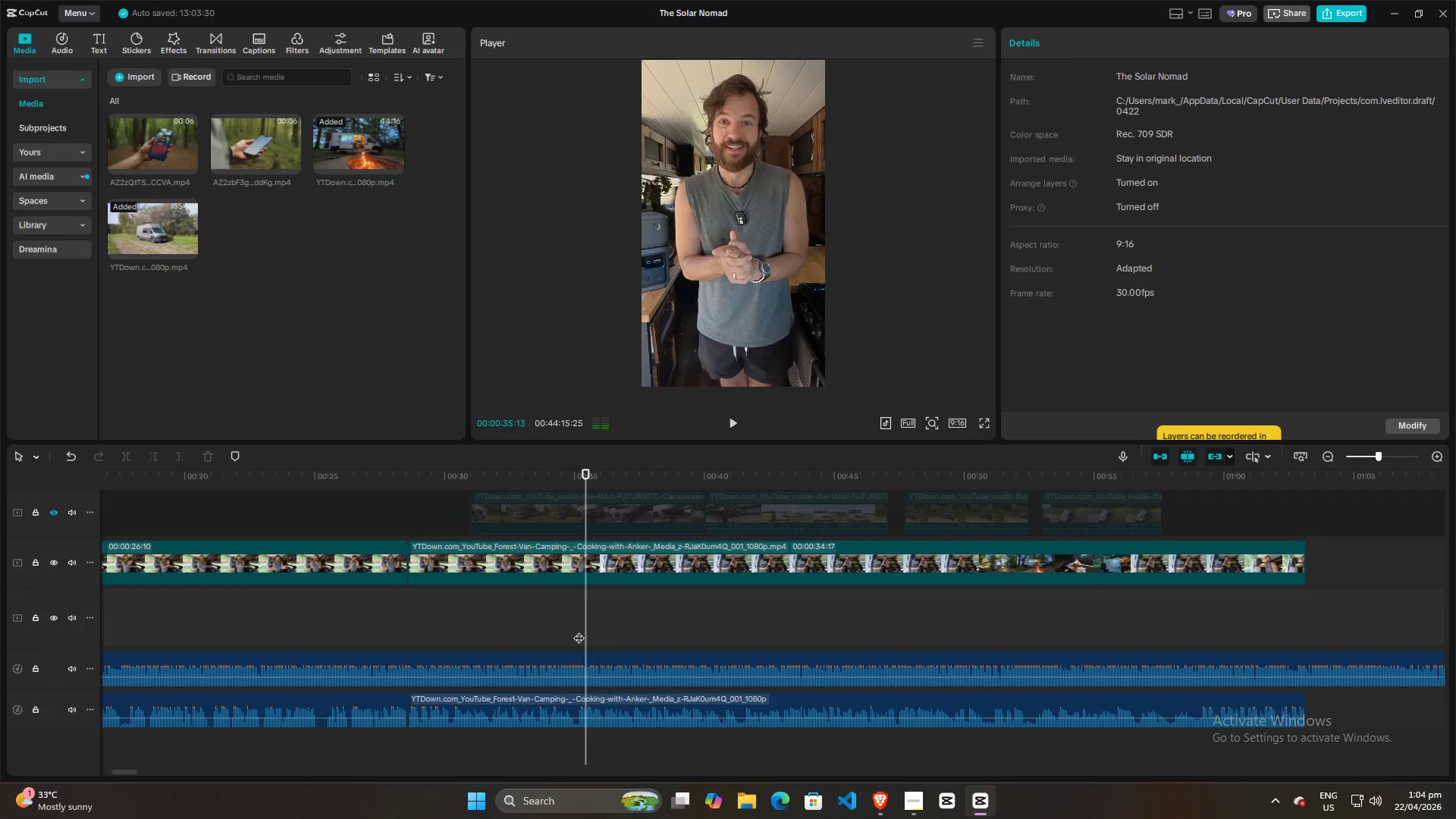 
key(Space)
 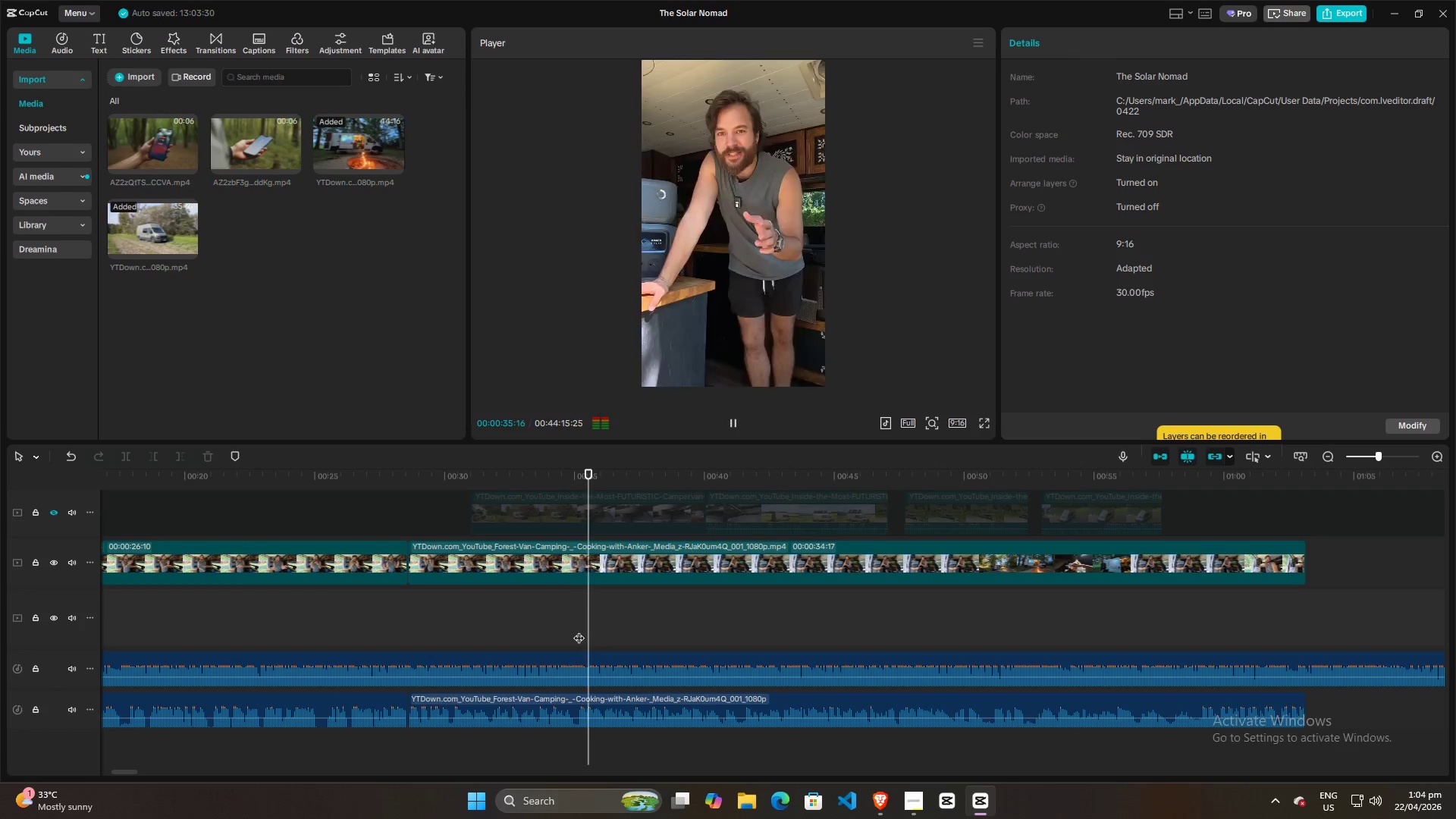 
key(Space)
 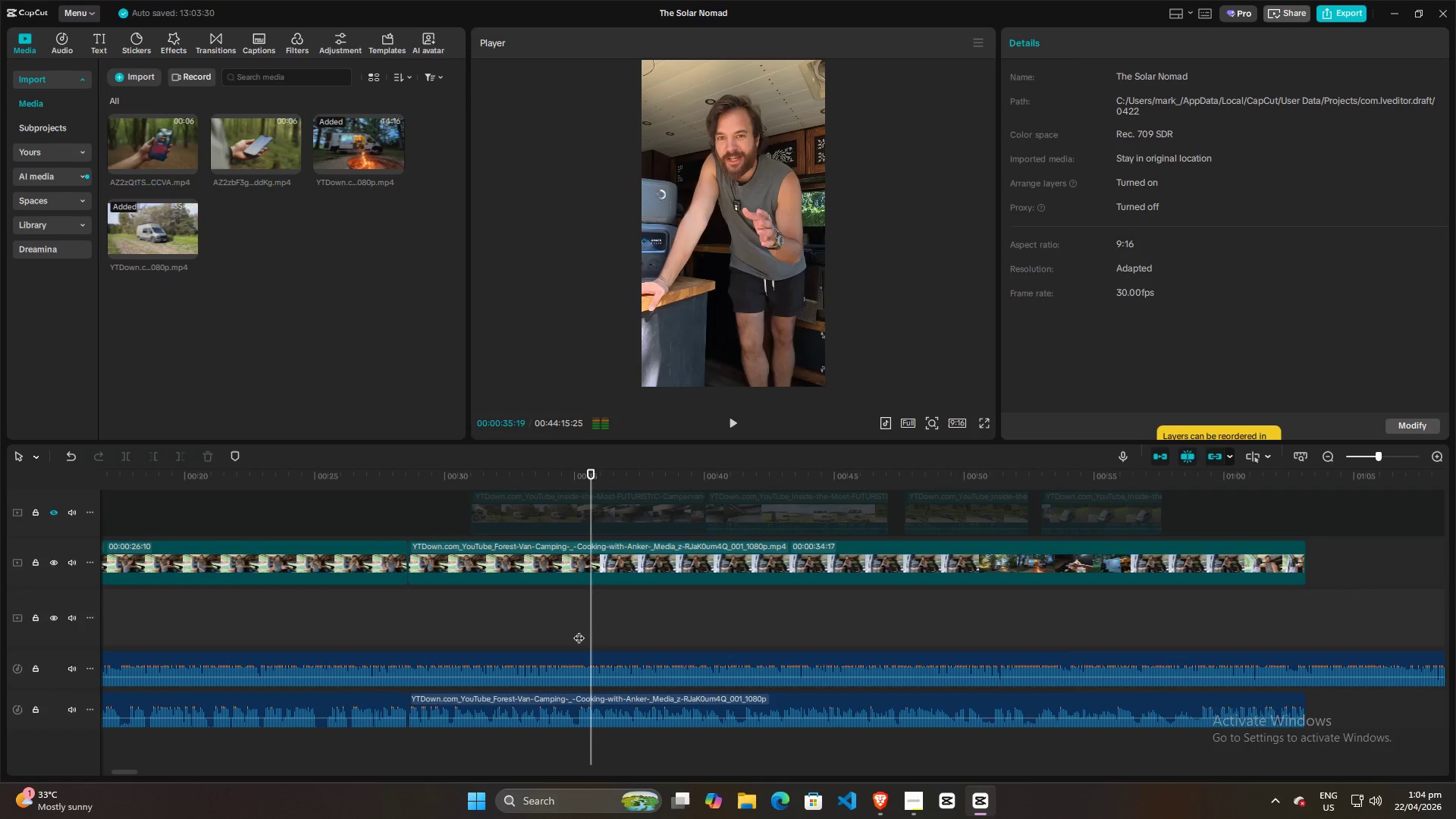 
left_click([579, 630])
 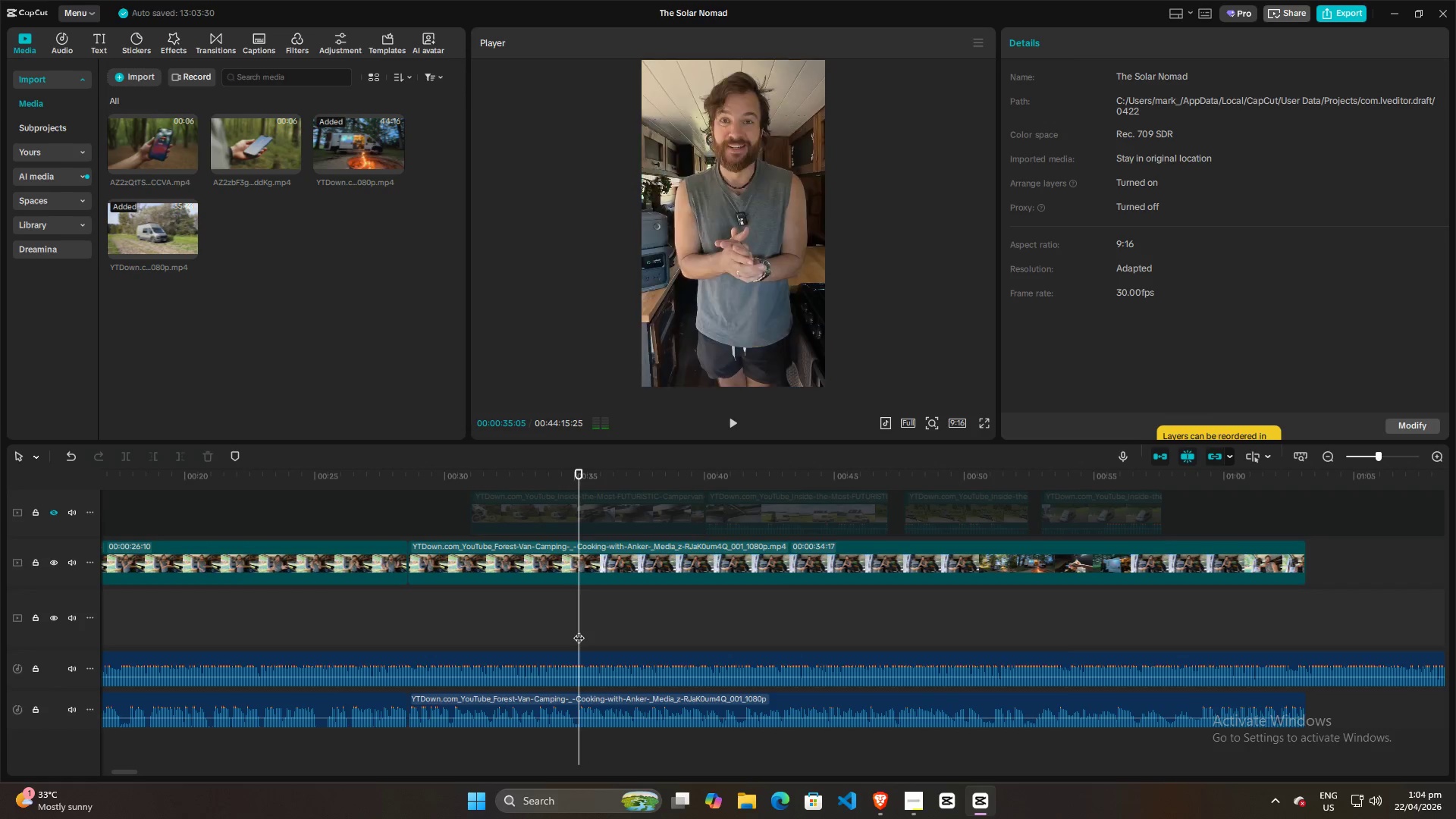 
key(Space)
 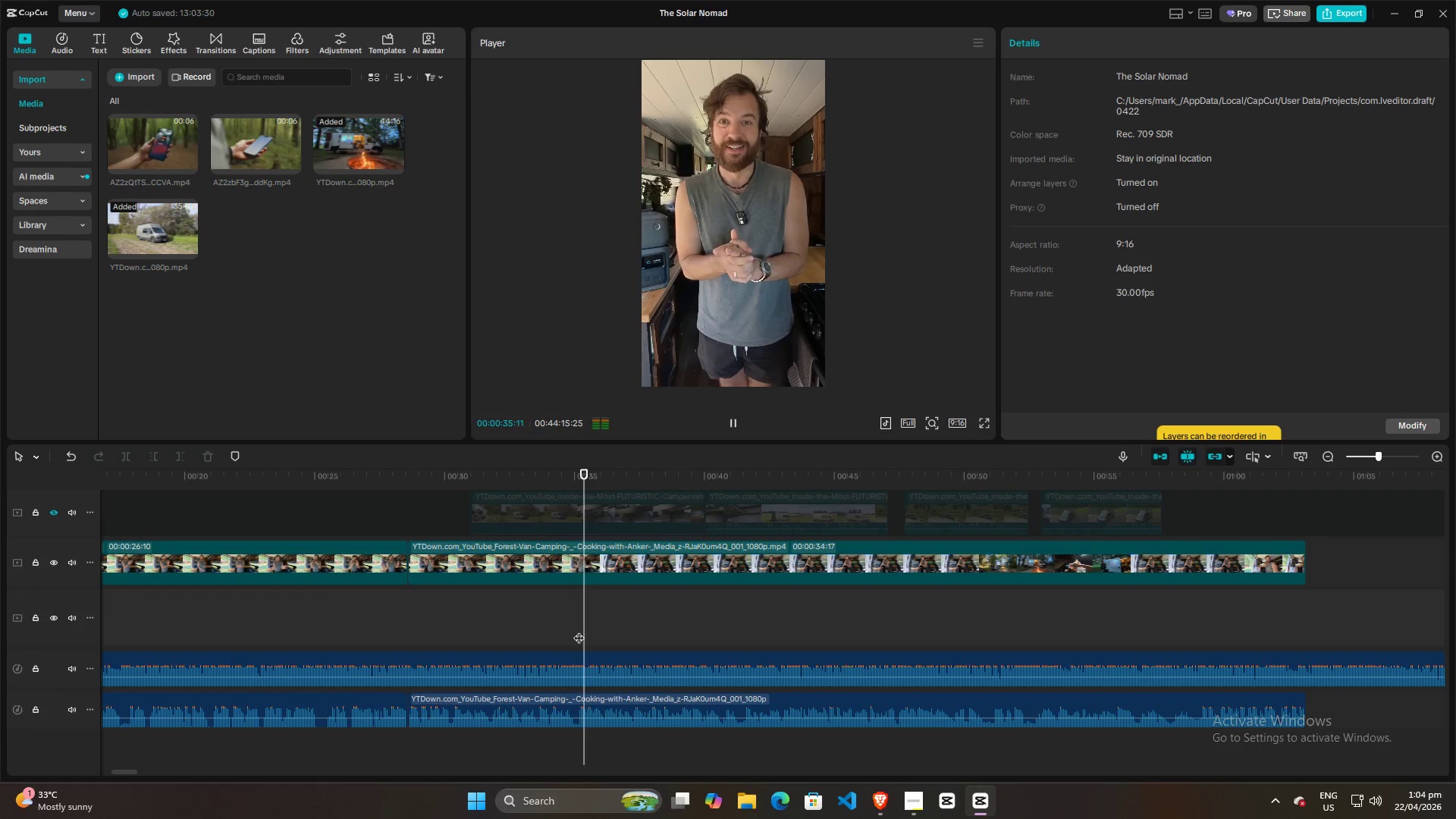 
key(Space)
 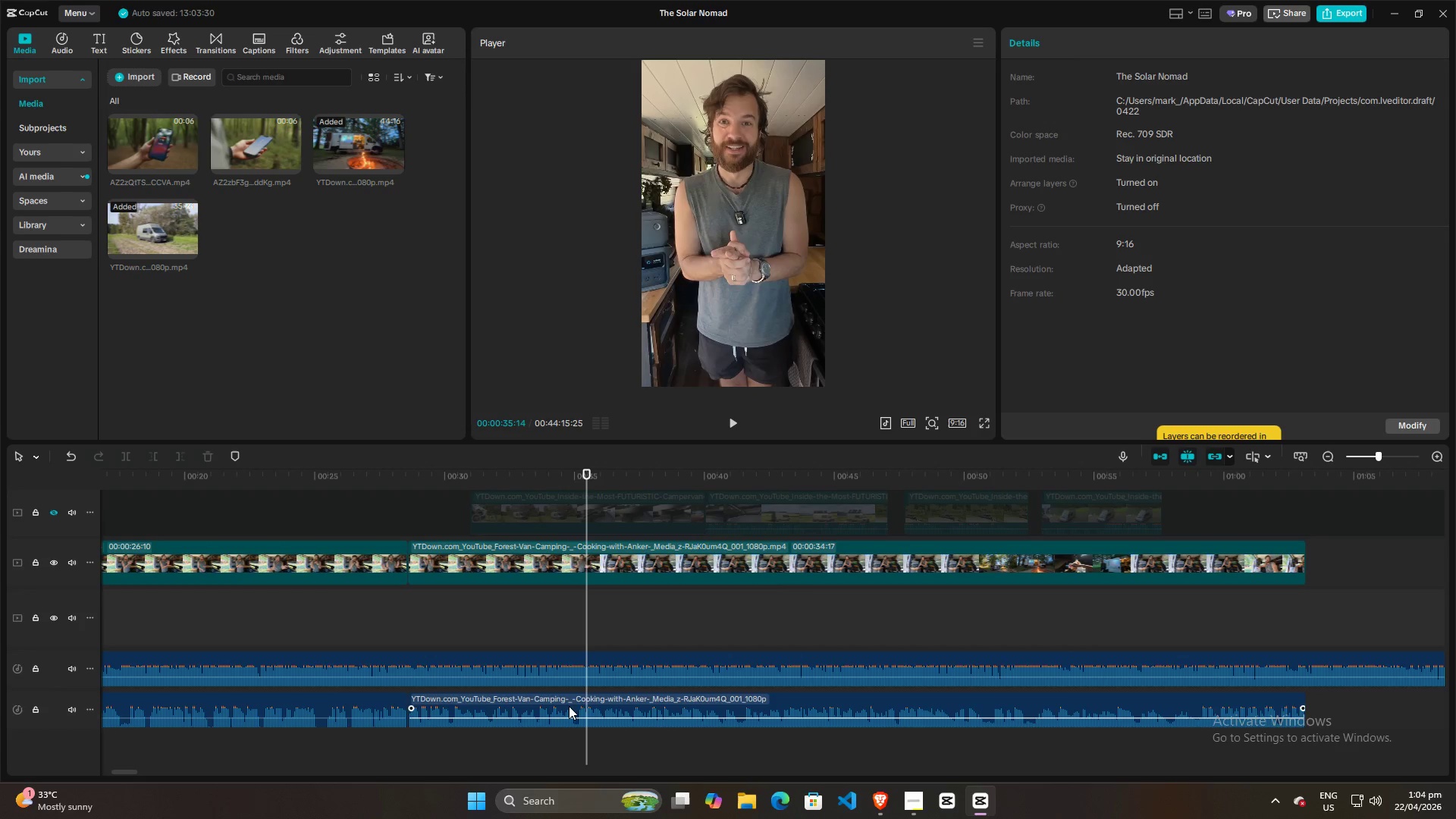 
left_click([569, 706])
 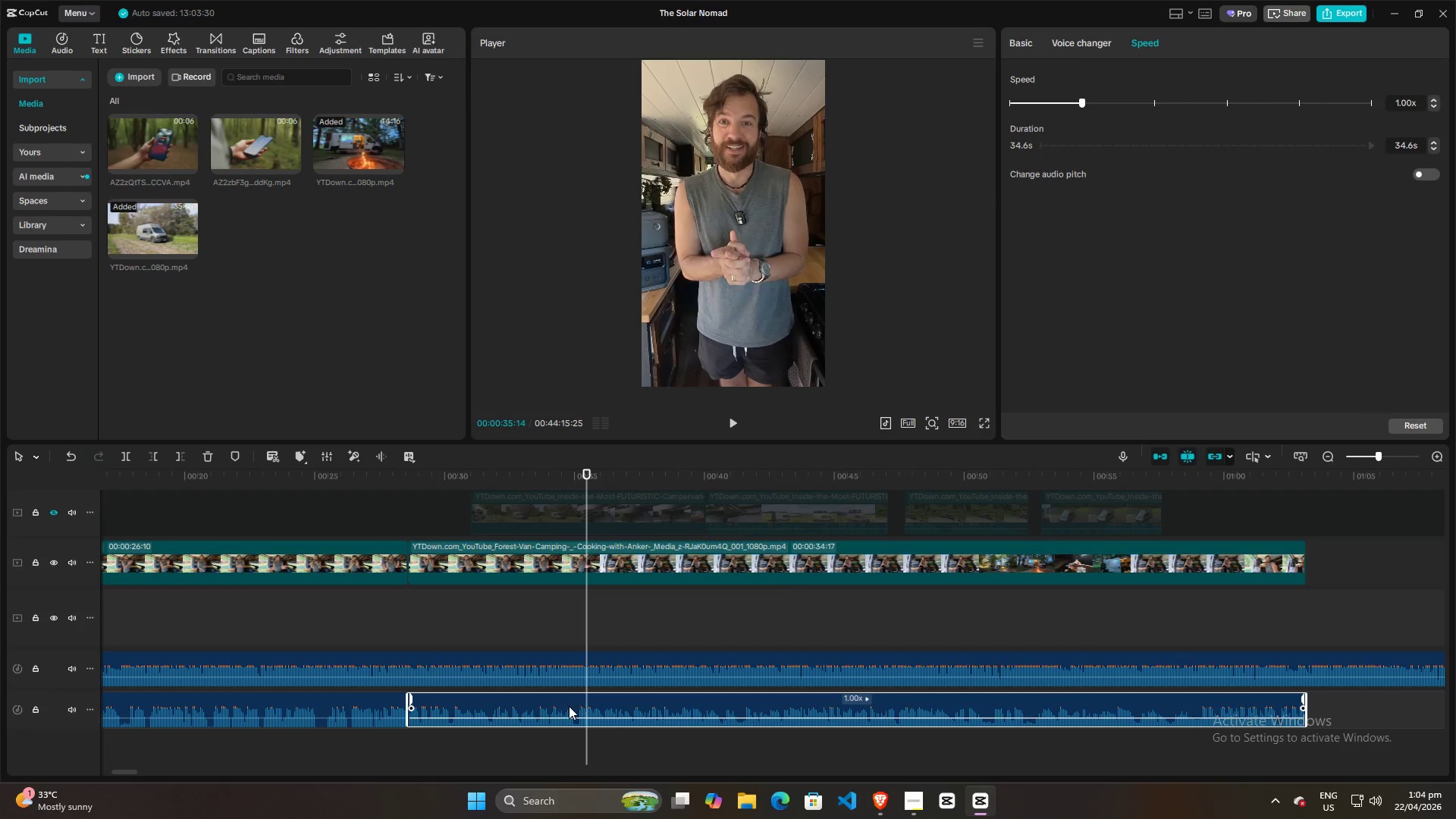 
key(Q)
 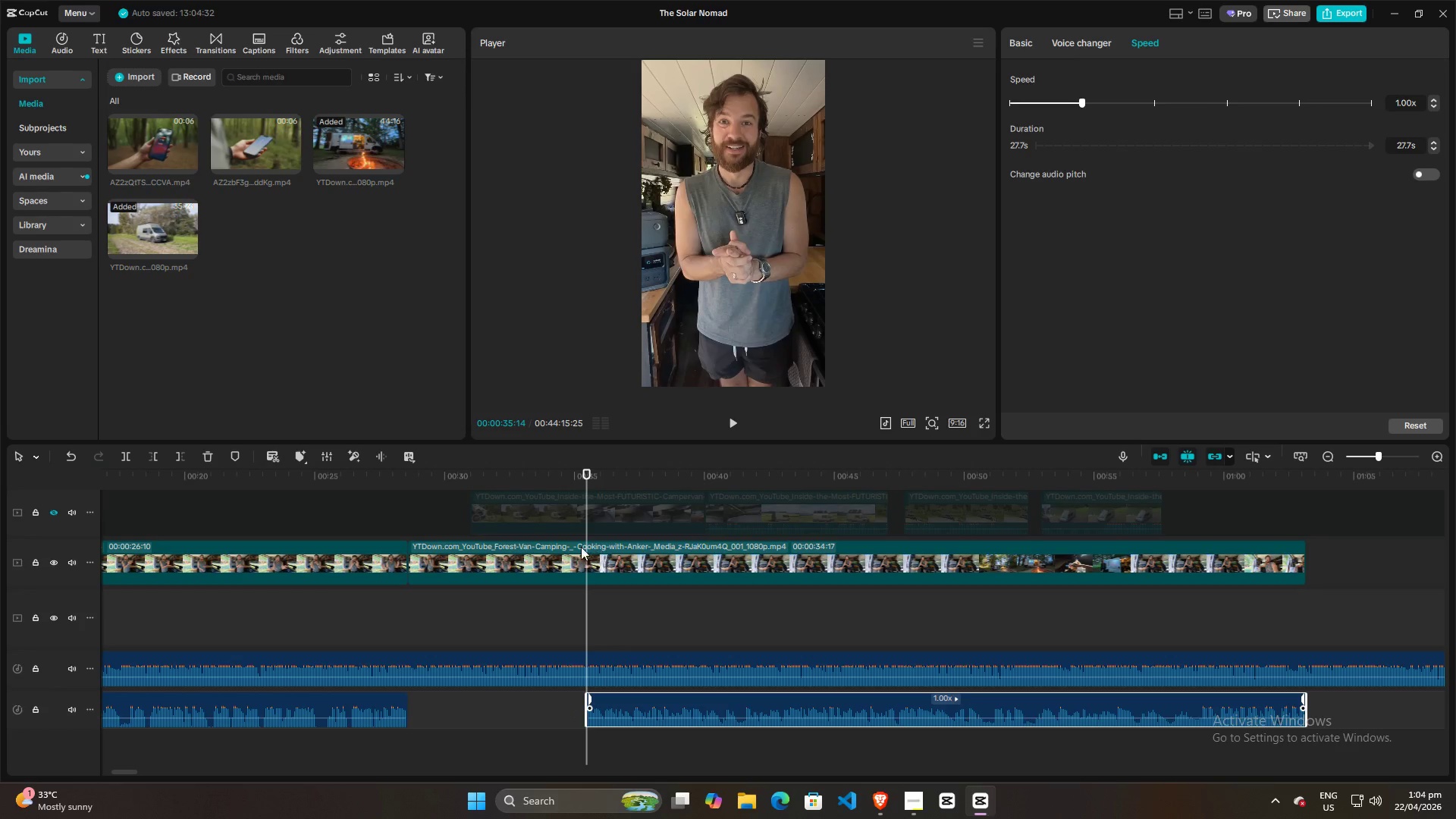 
left_click([568, 557])
 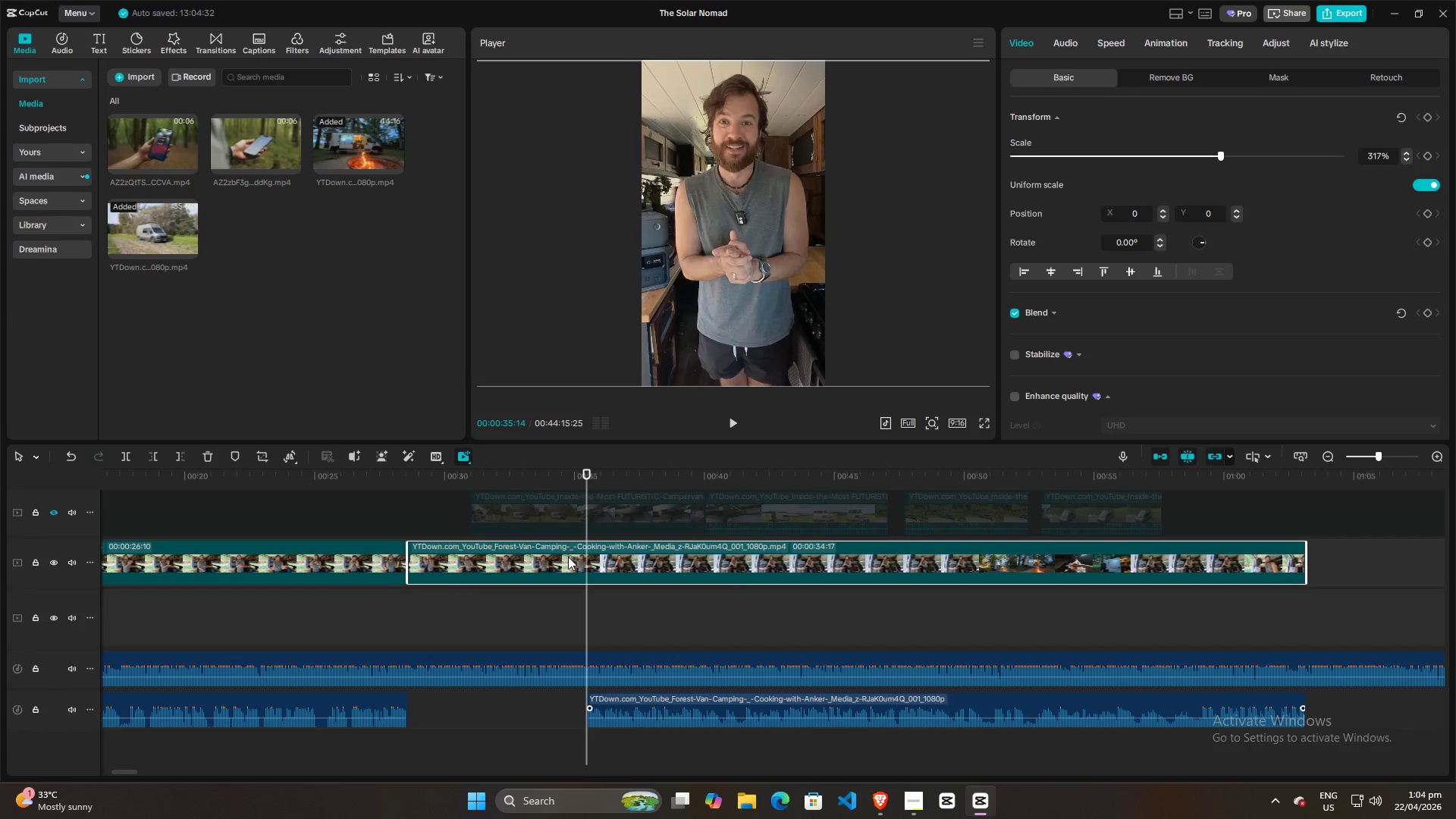 
key(Q)
 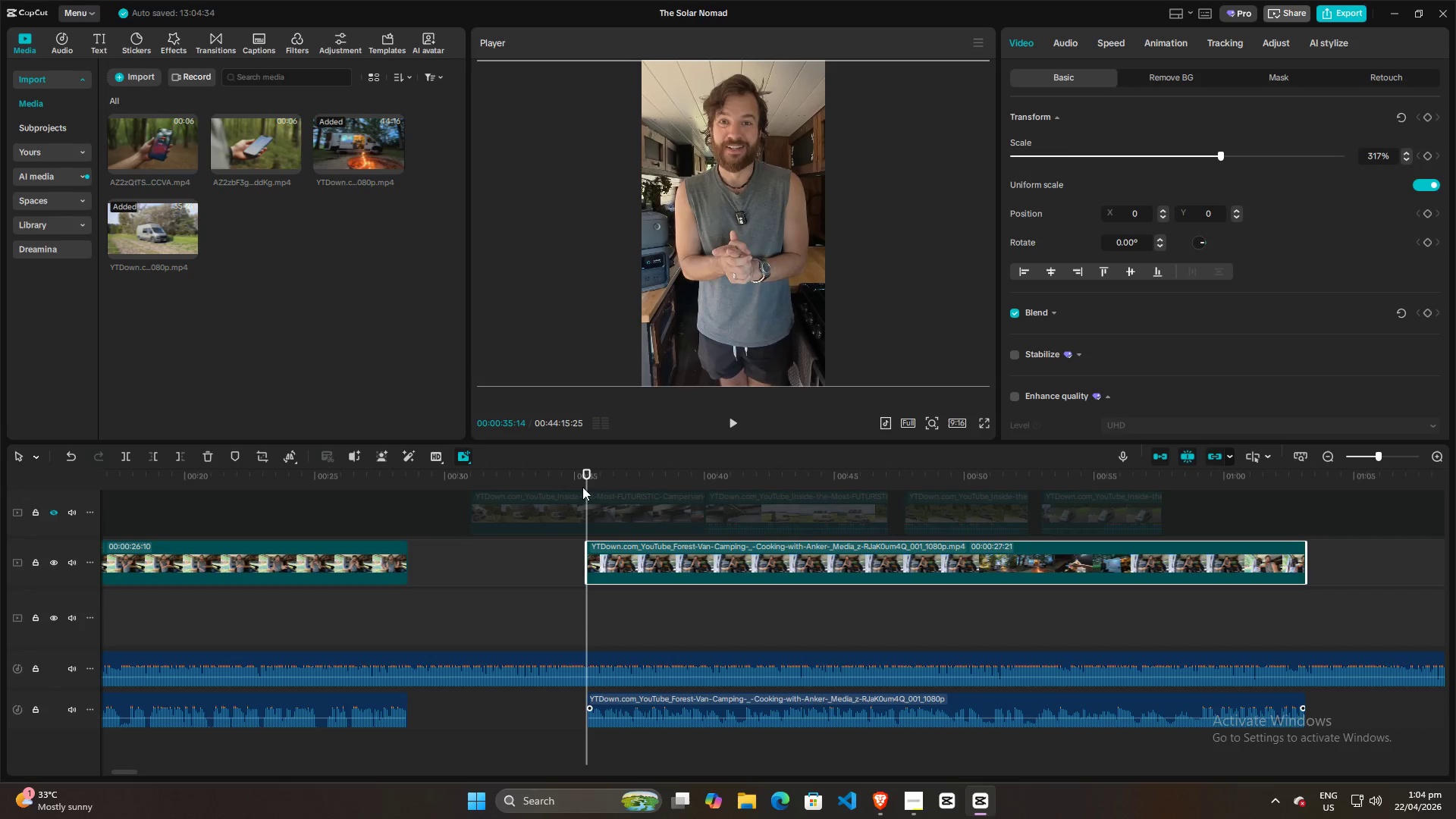 
left_click_drag(start_coordinate=[585, 479], to_coordinate=[308, 496])
 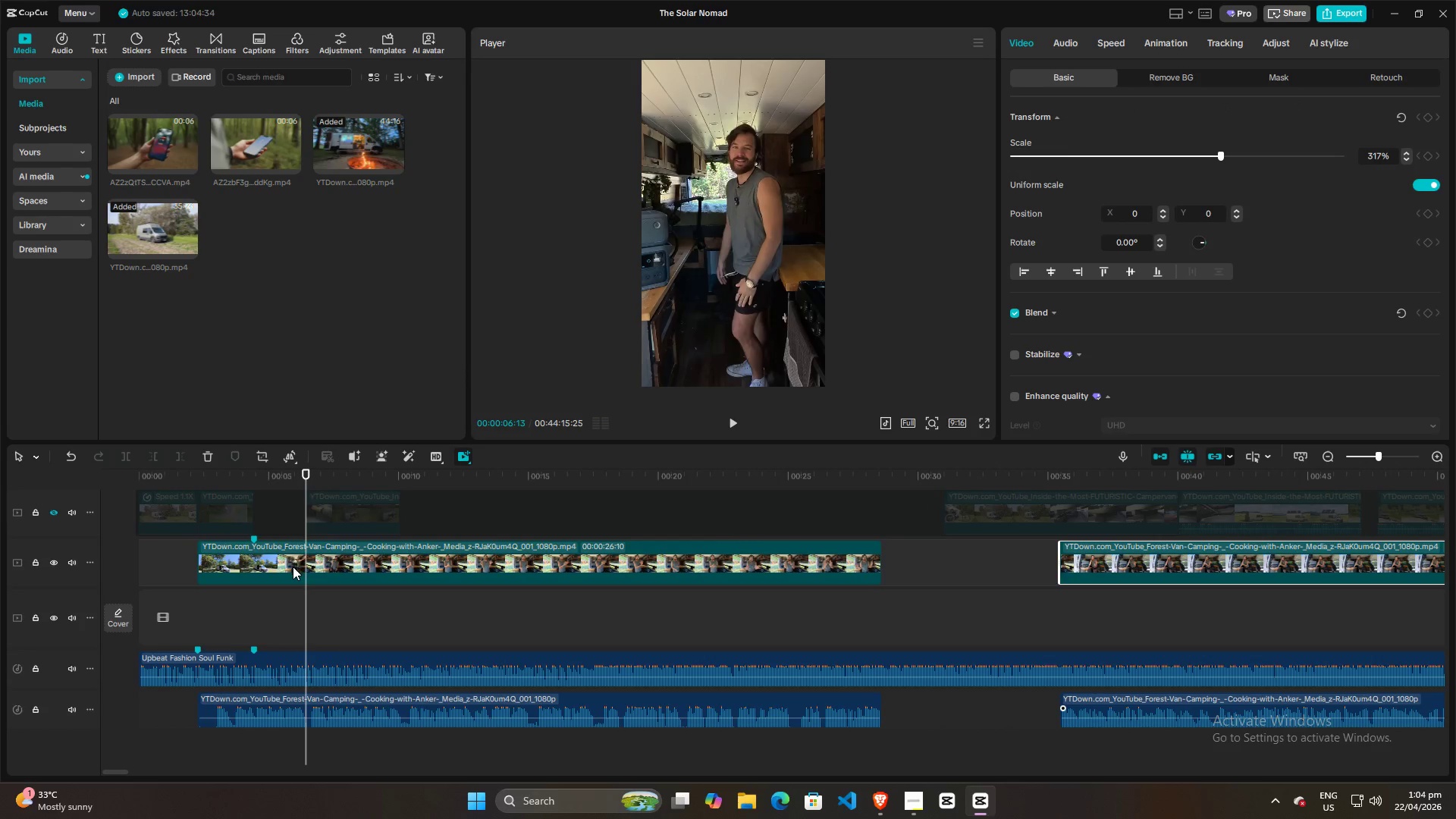 
left_click([293, 566])
 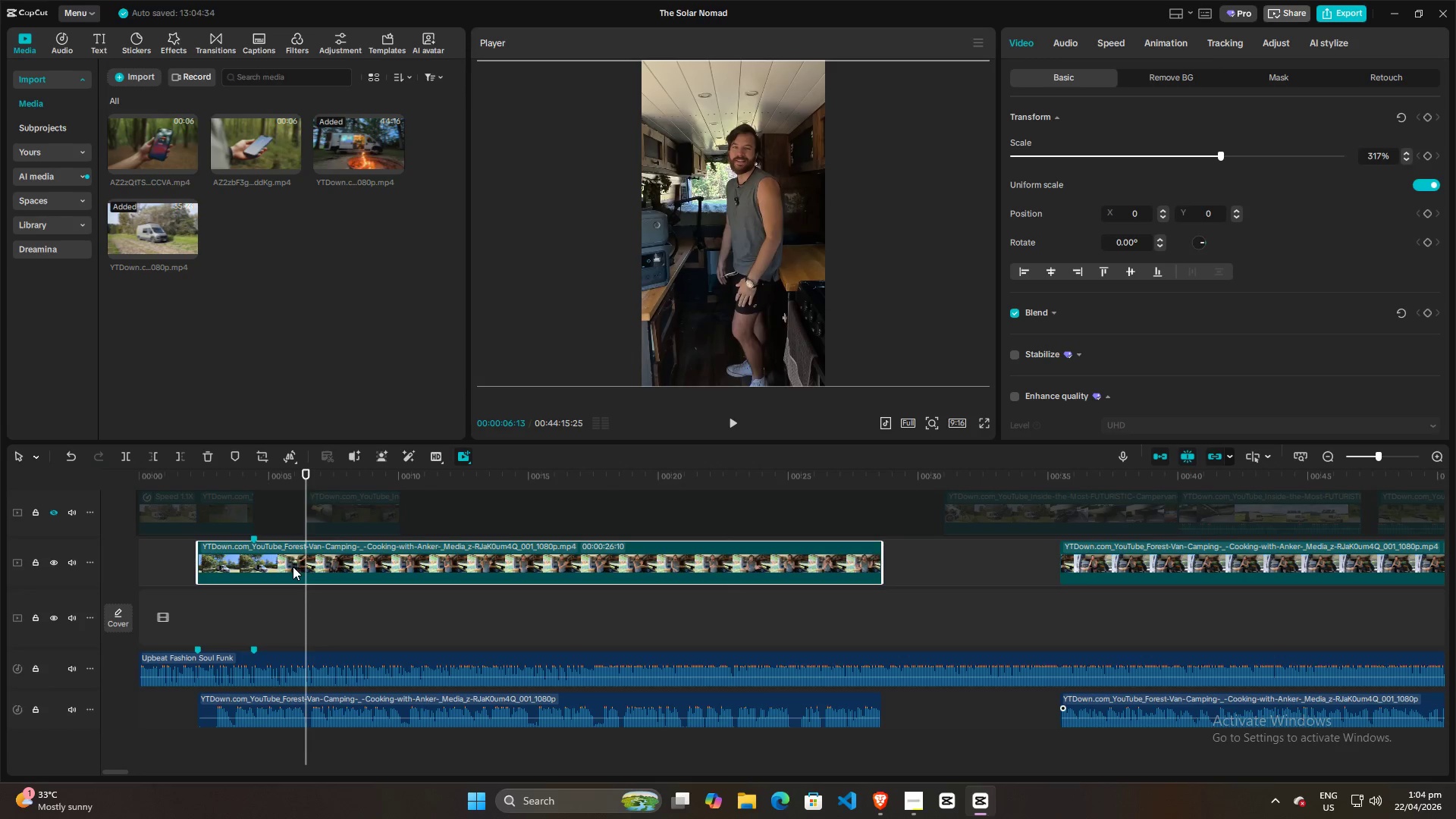 
key(W)
 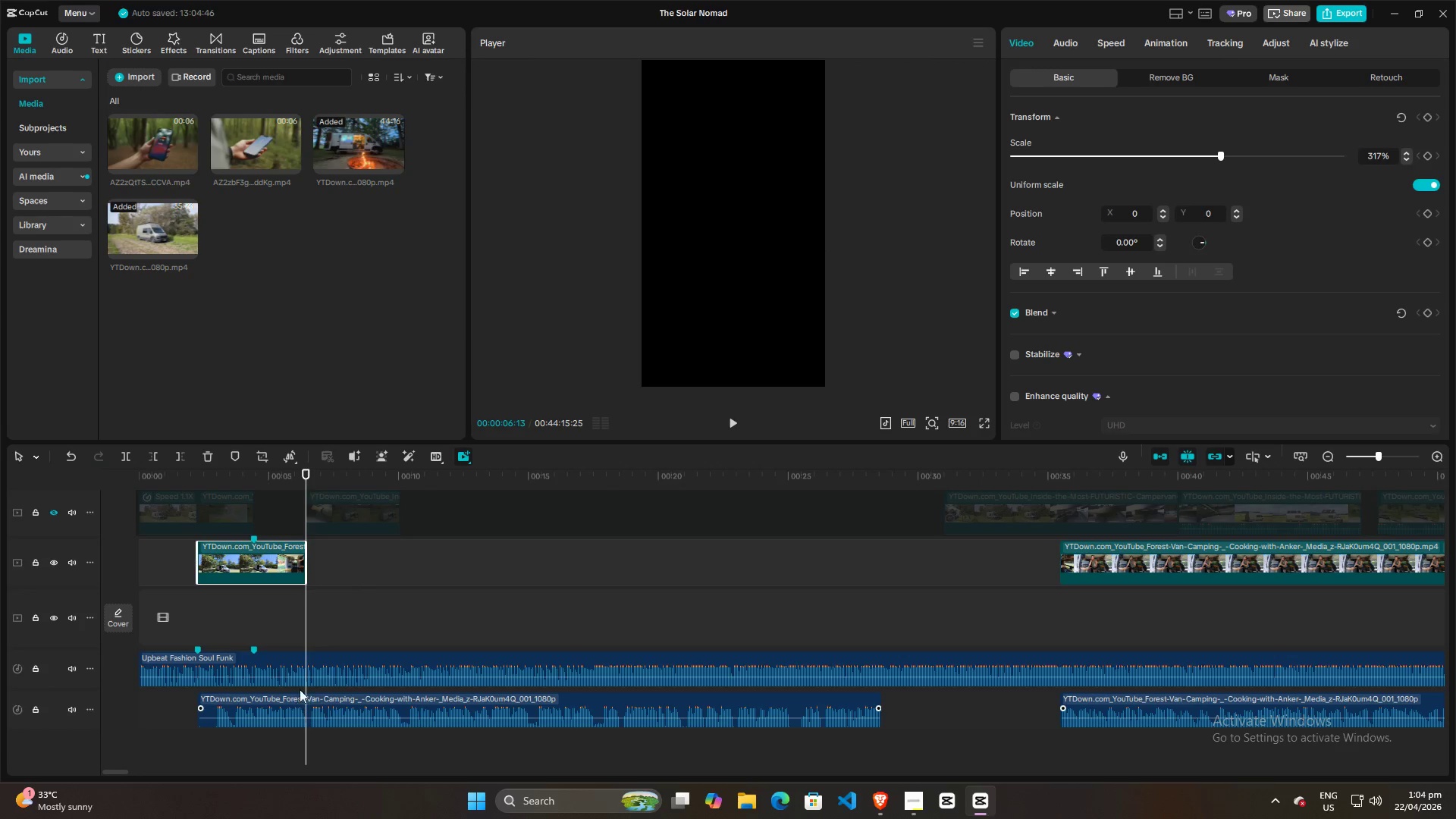 
key(Space)
 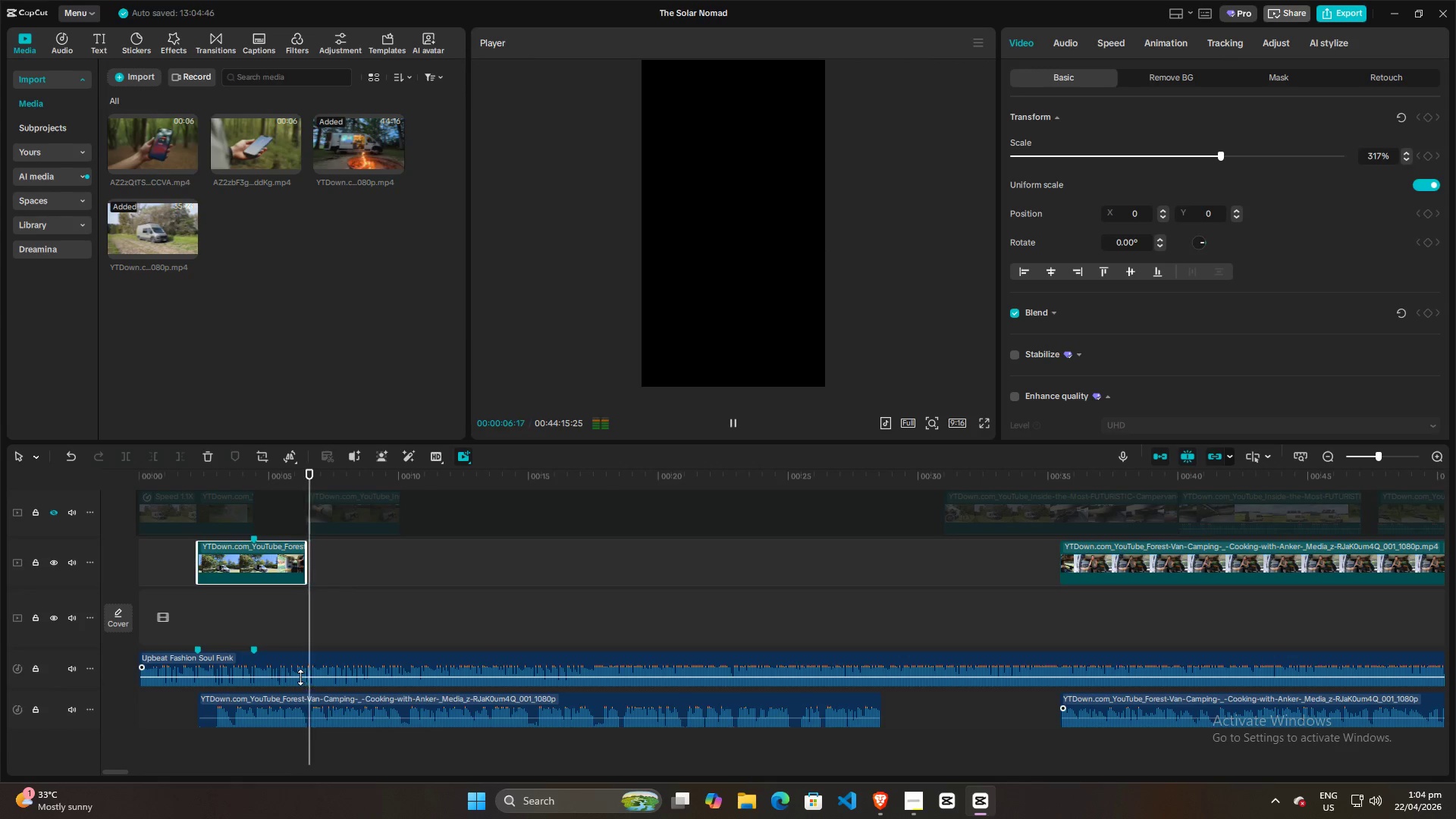 
key(Space)
 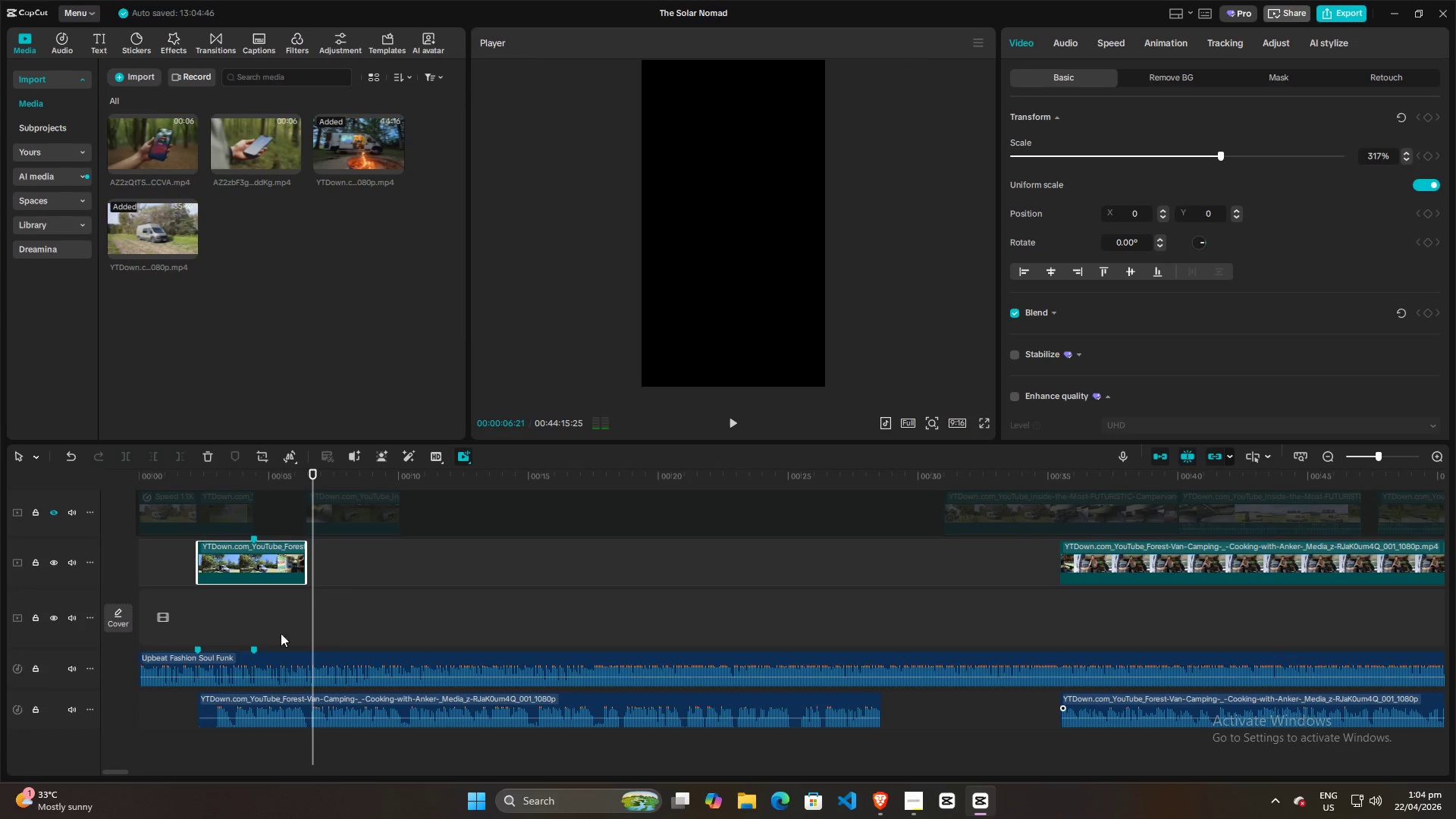 
left_click([279, 619])
 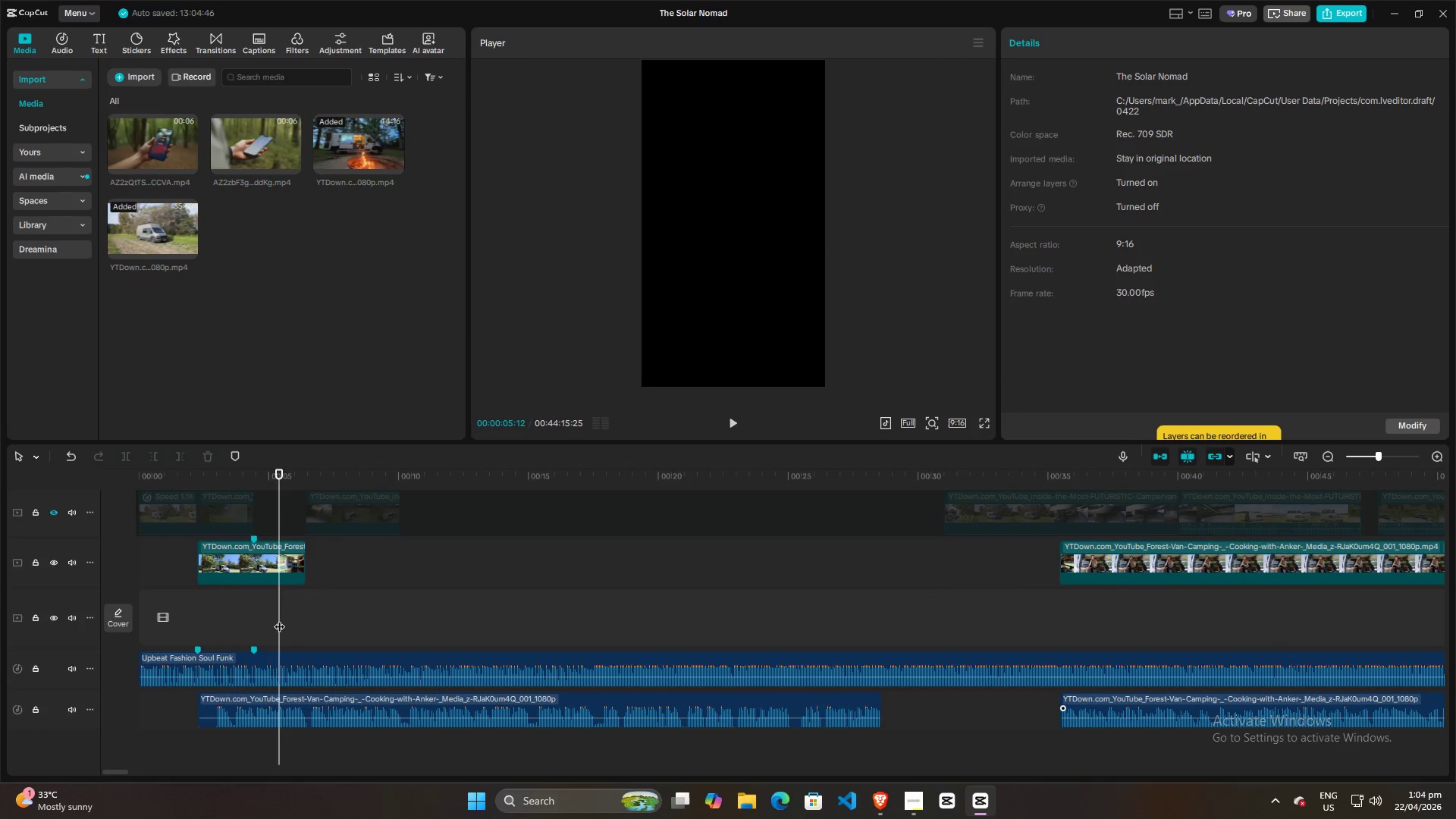 
key(Space)
 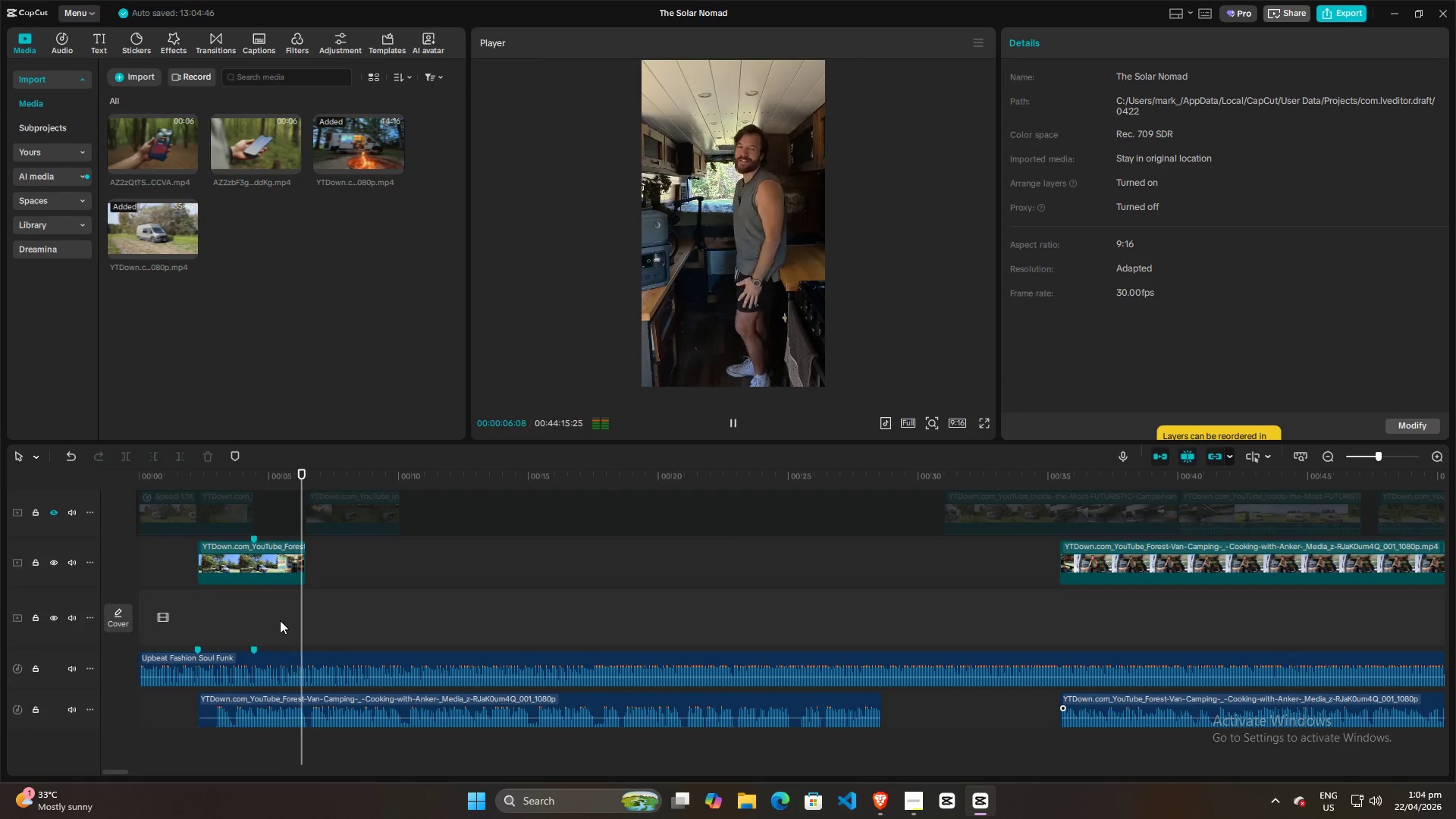 
key(Space)
 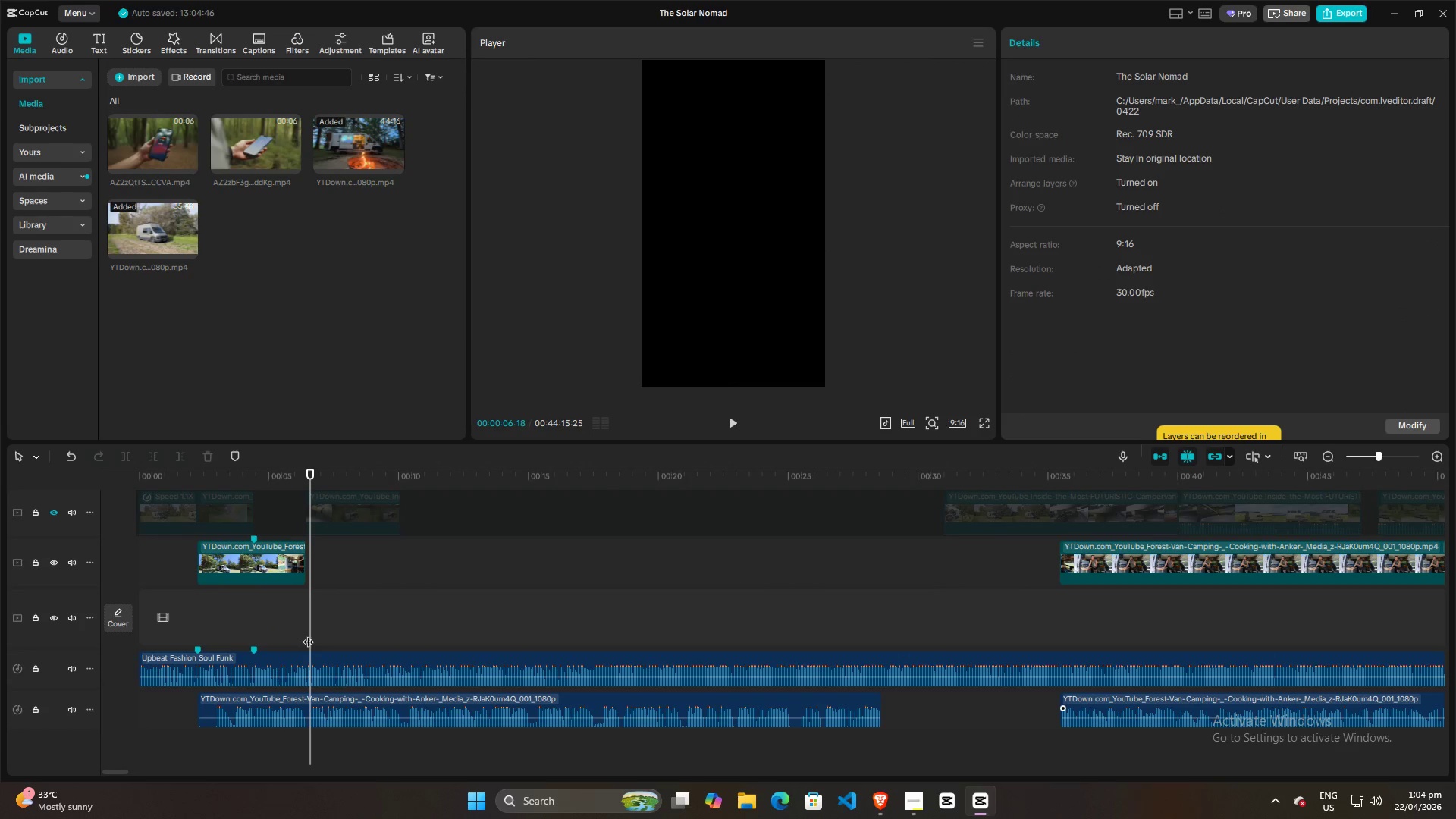 
left_click_drag(start_coordinate=[309, 633], to_coordinate=[301, 633])
 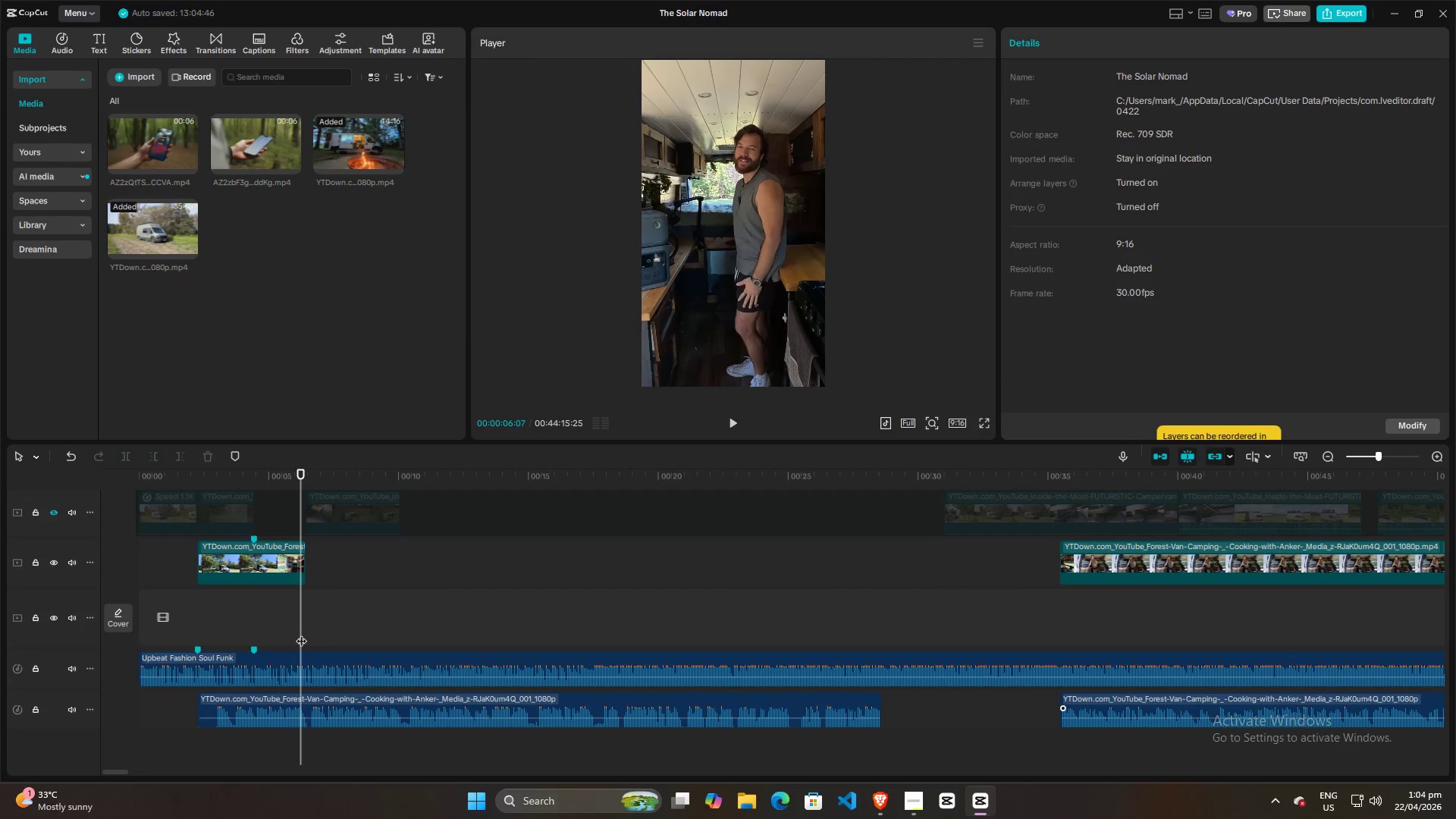 
key(Space)
 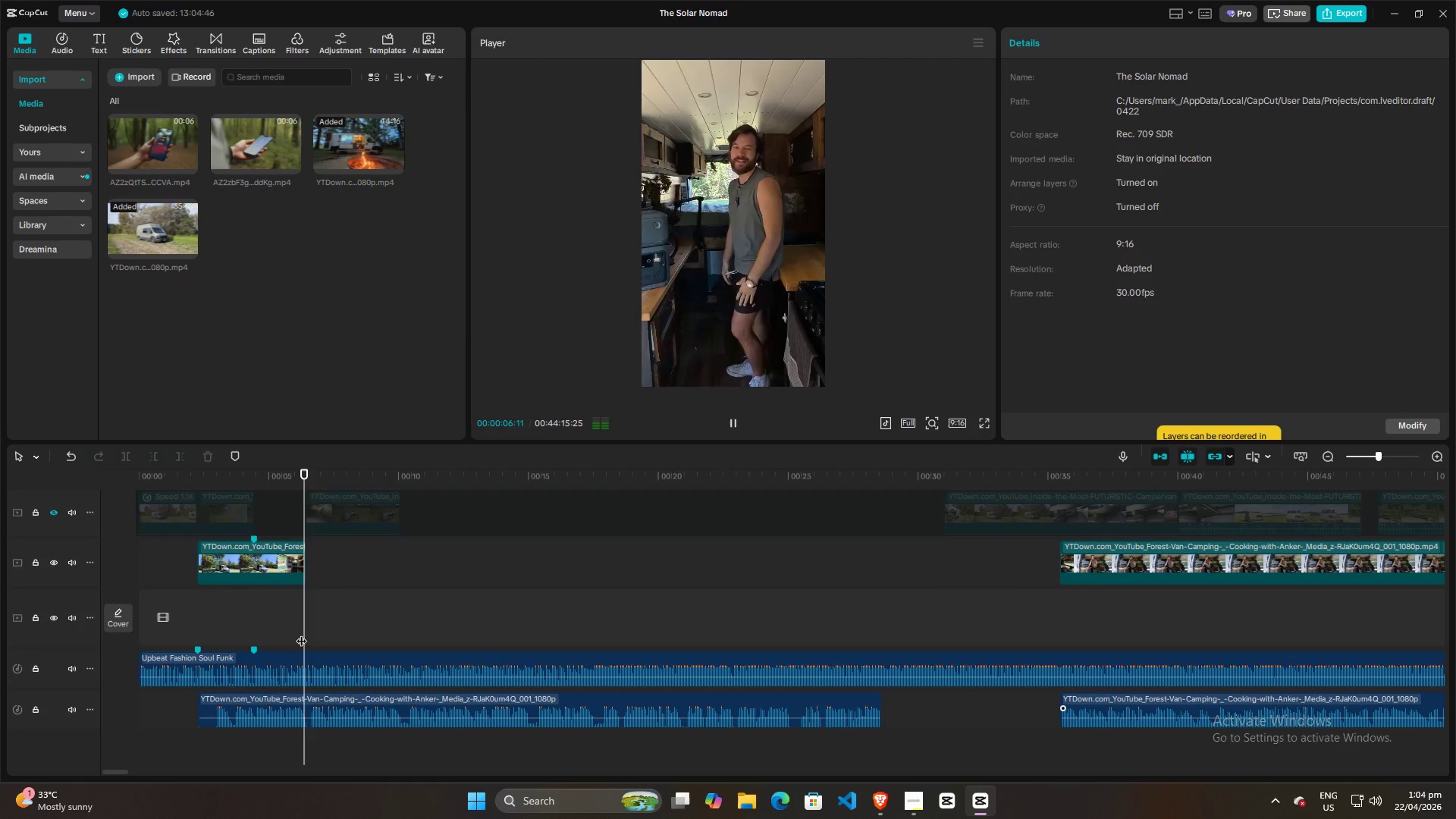 
key(Space)
 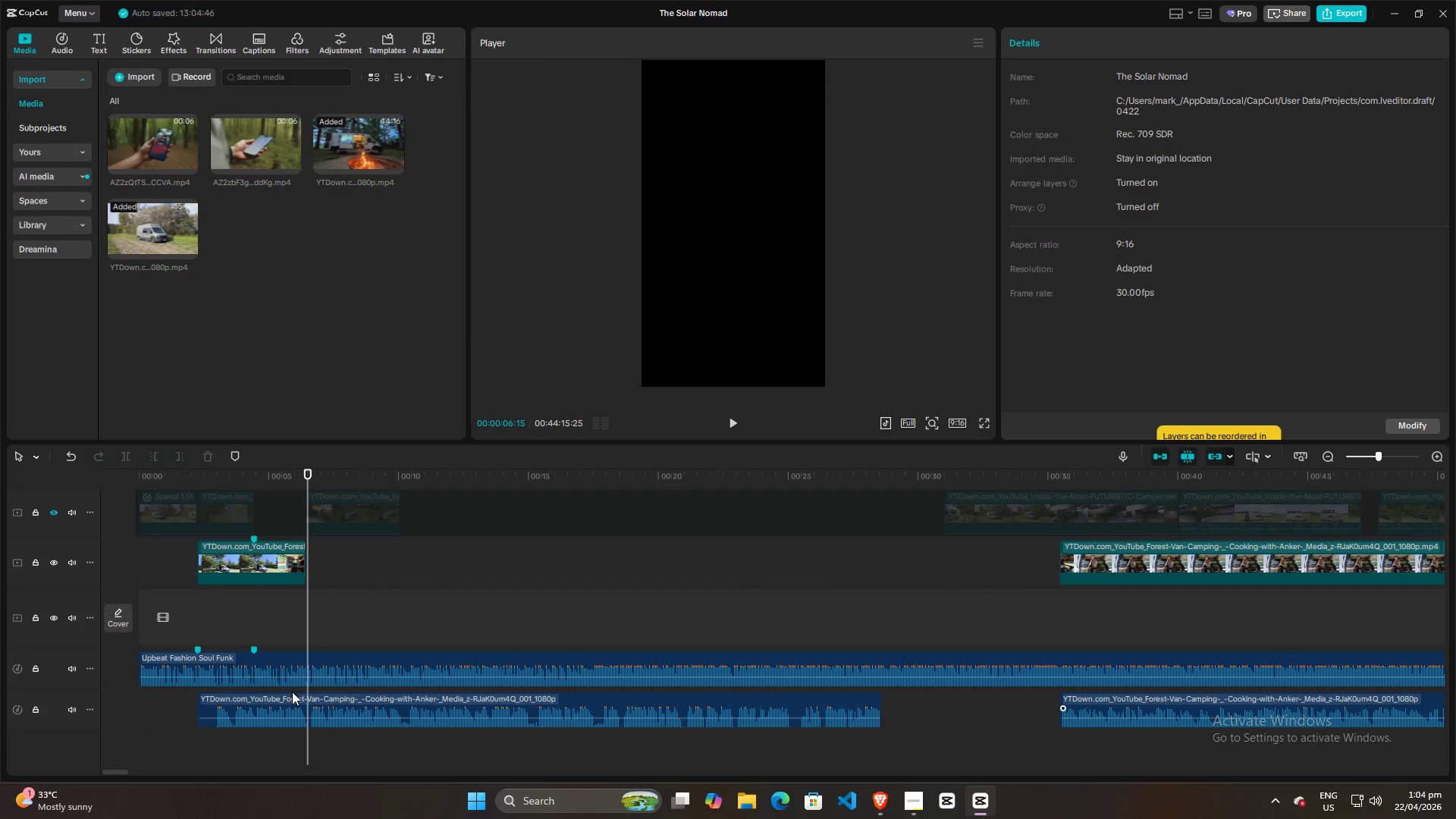 
left_click([289, 705])
 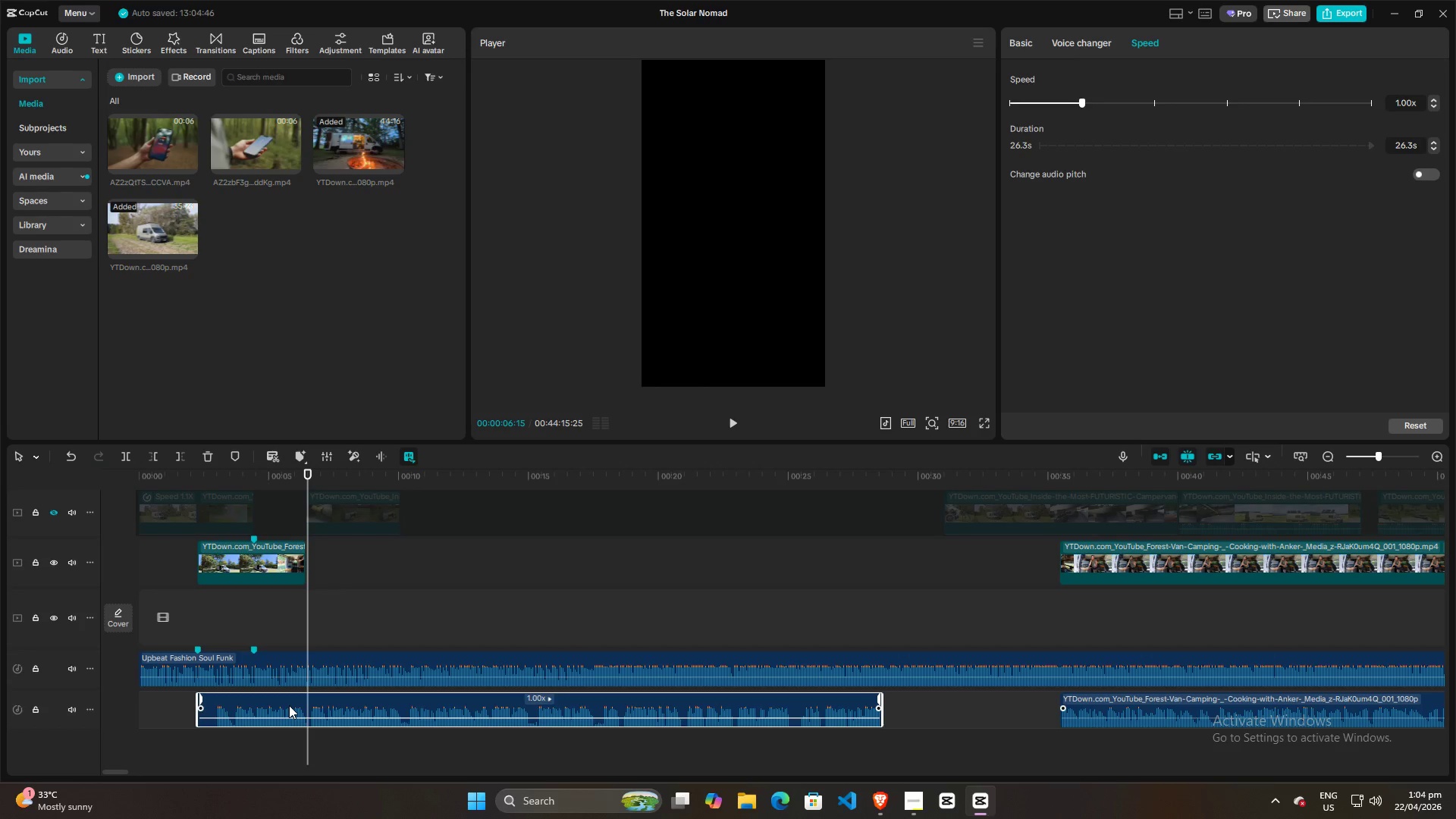 
key(W)
 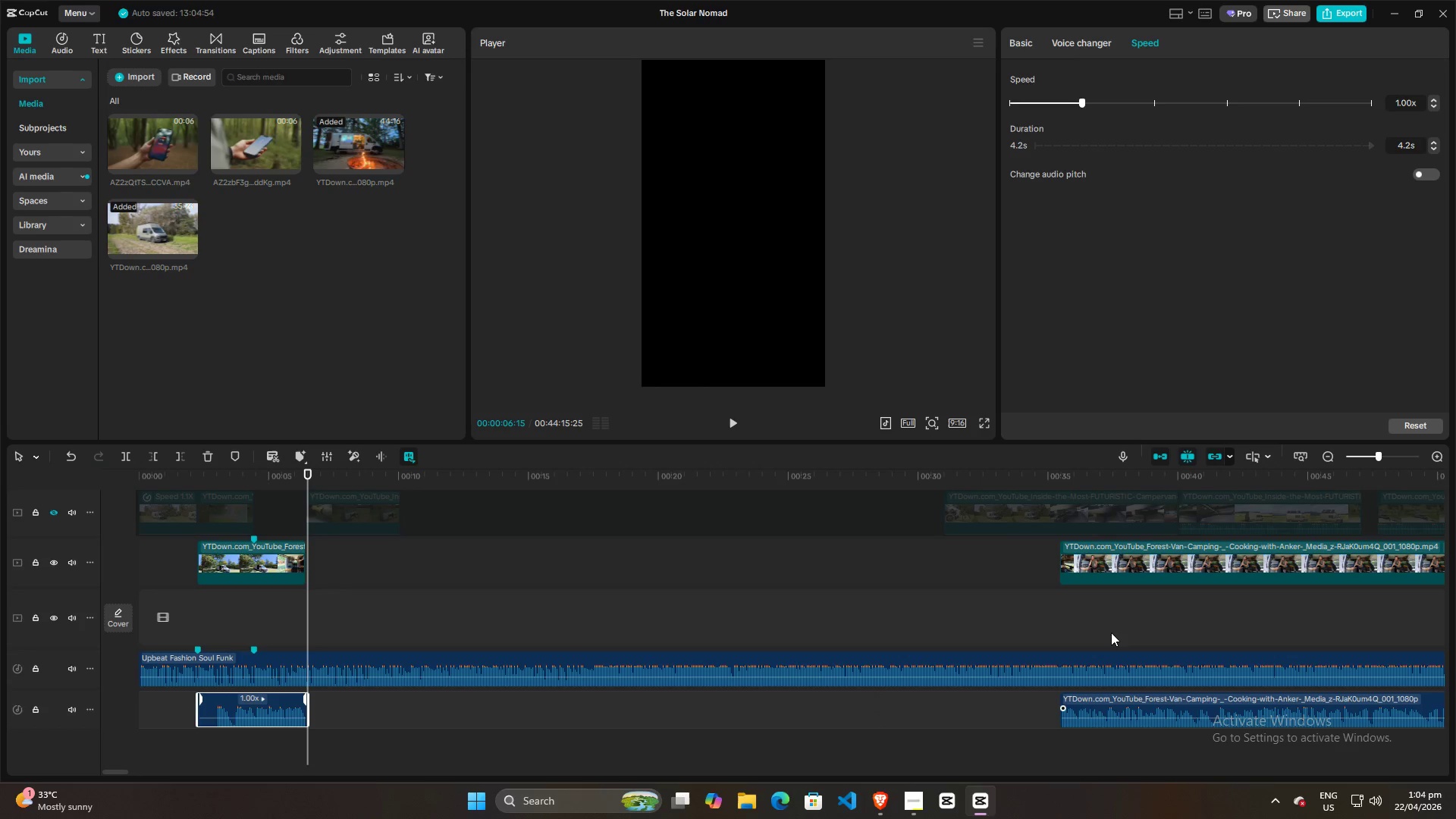 
left_click_drag(start_coordinate=[1131, 563], to_coordinate=[381, 563])
 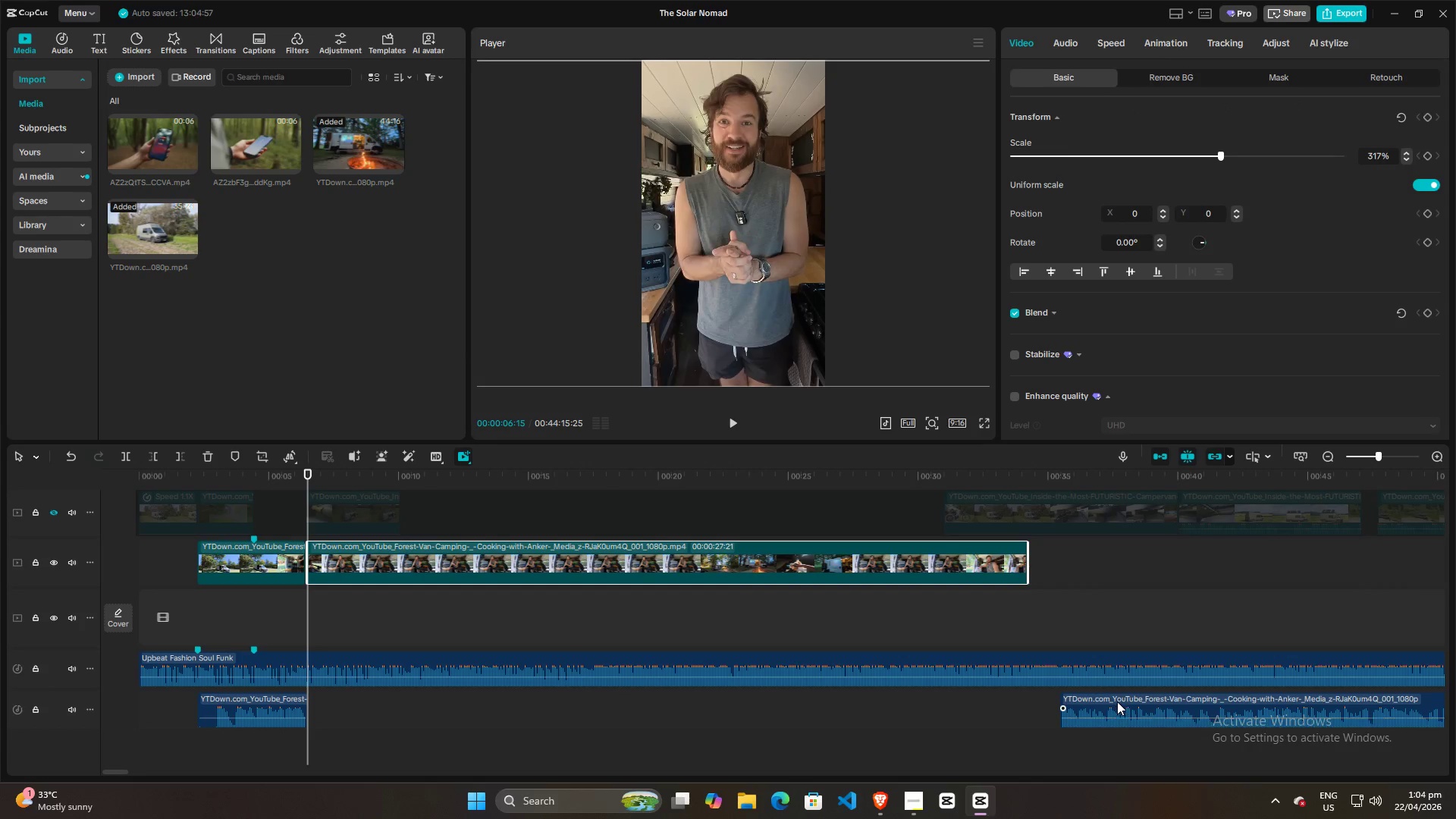 
left_click_drag(start_coordinate=[1118, 698], to_coordinate=[364, 697])
 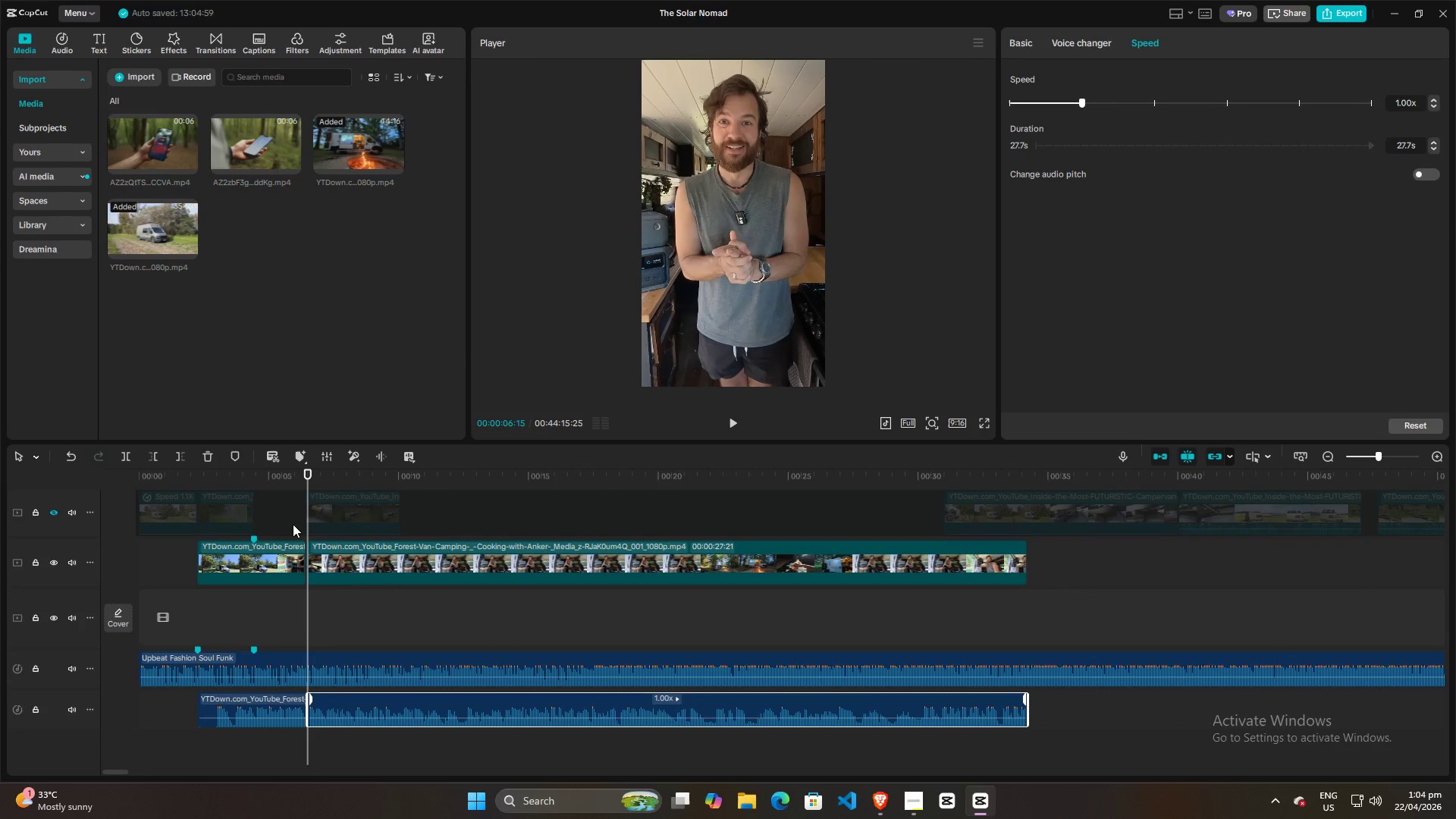 
left_click([292, 516])
 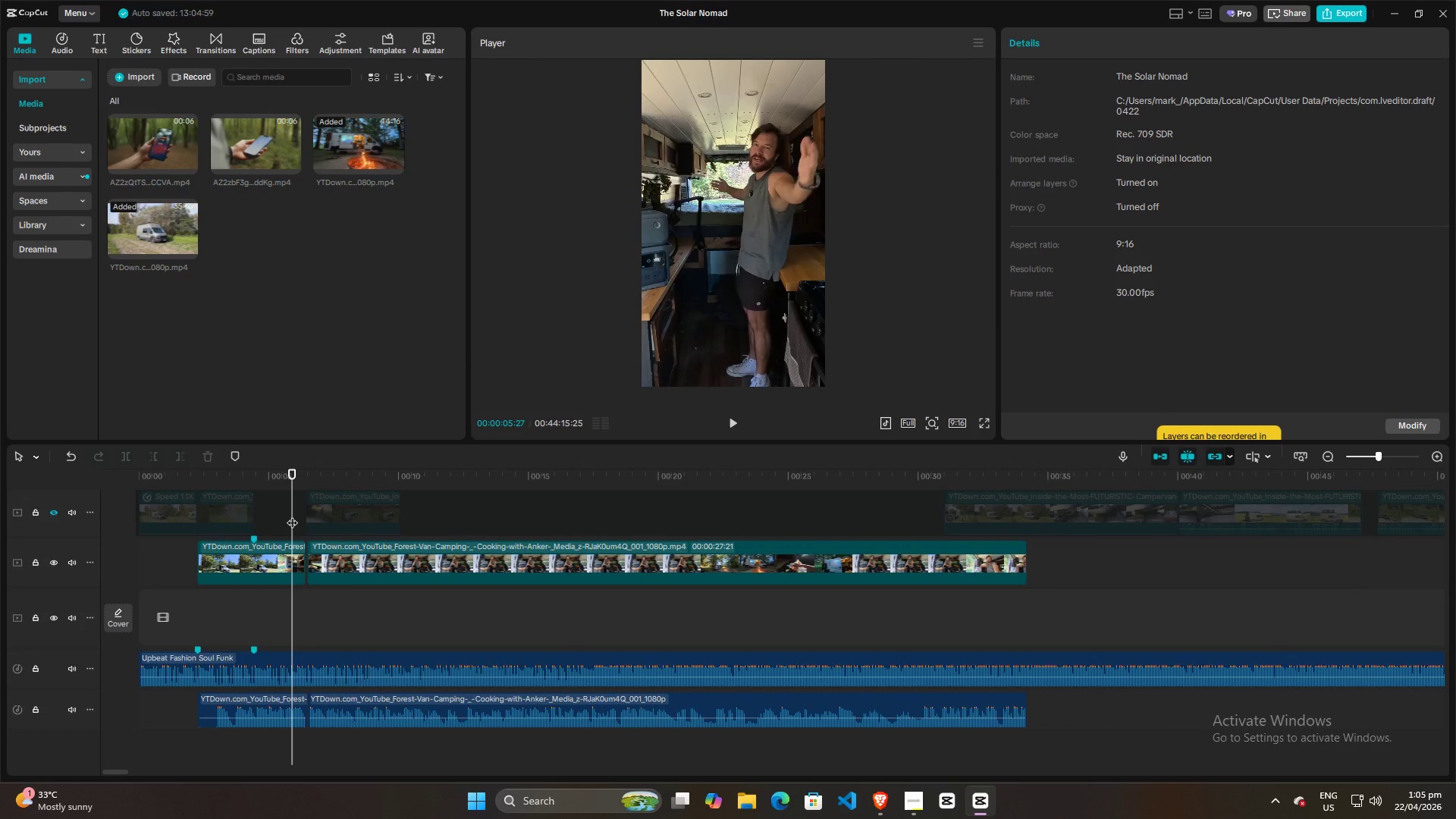 
scroll: coordinate [292, 515], scroll_direction: up, amount: 5.0
 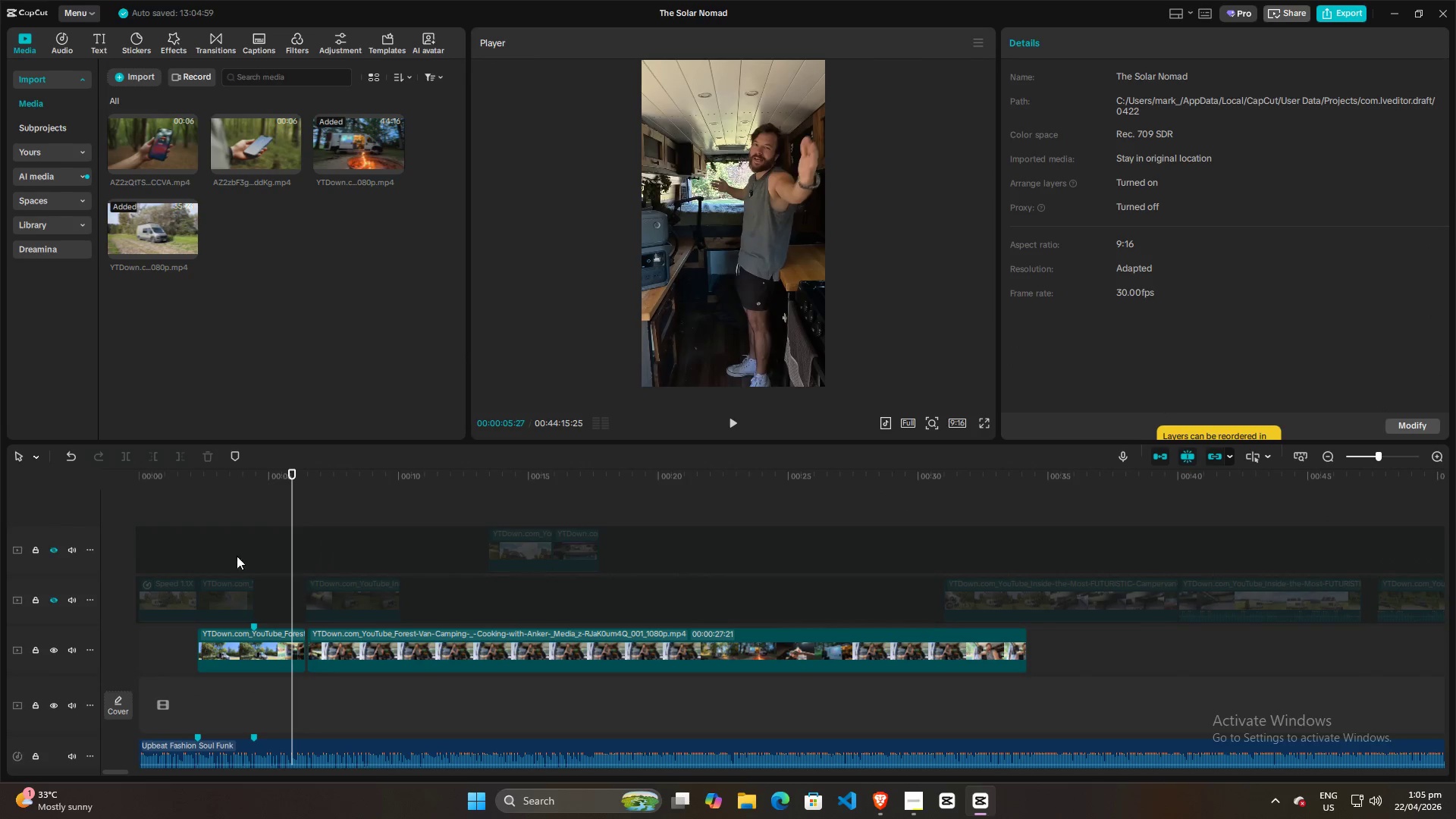 
scroll: coordinate [224, 553], scroll_direction: down, amount: 1.0
 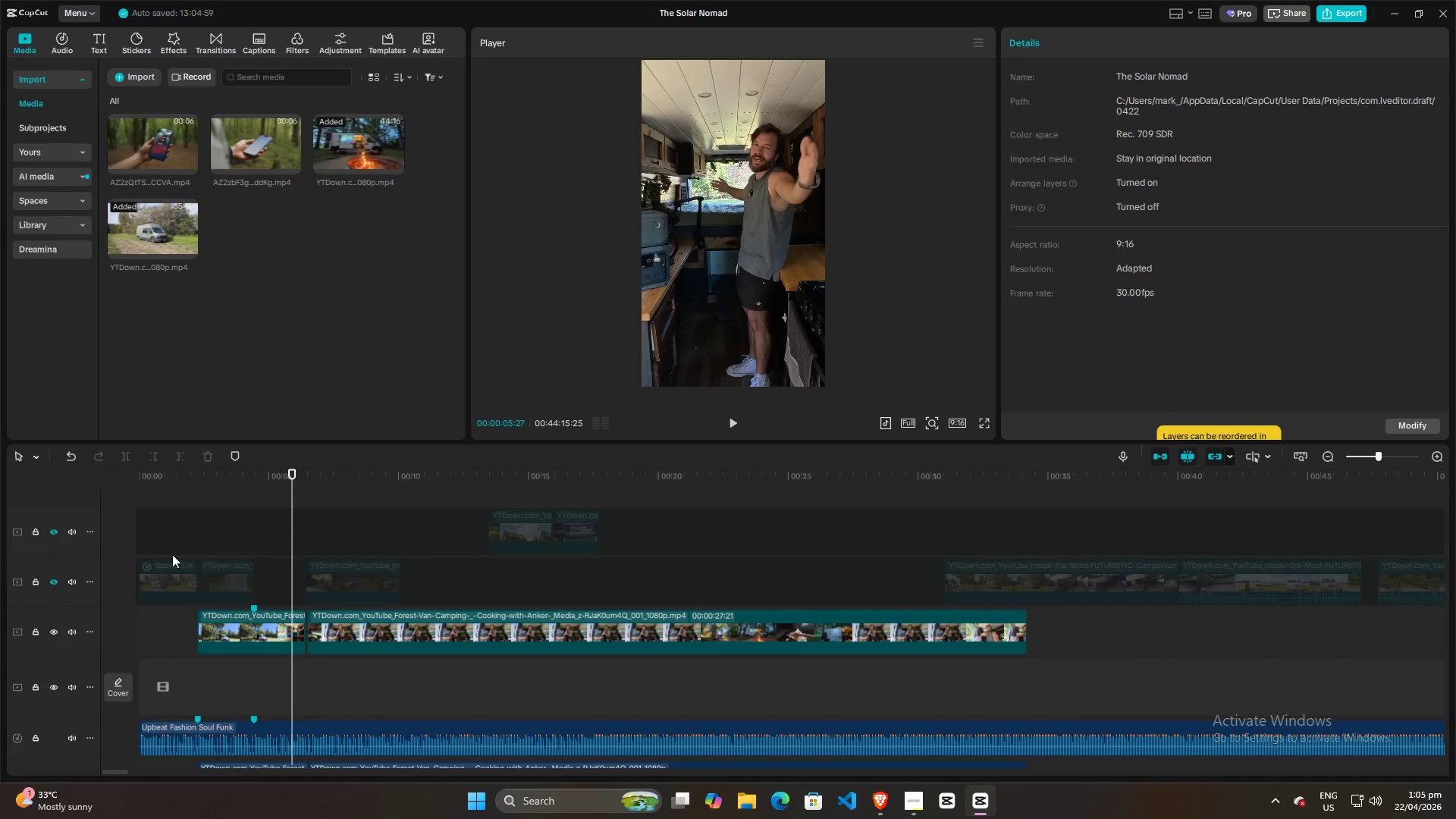 
left_click([157, 544])
 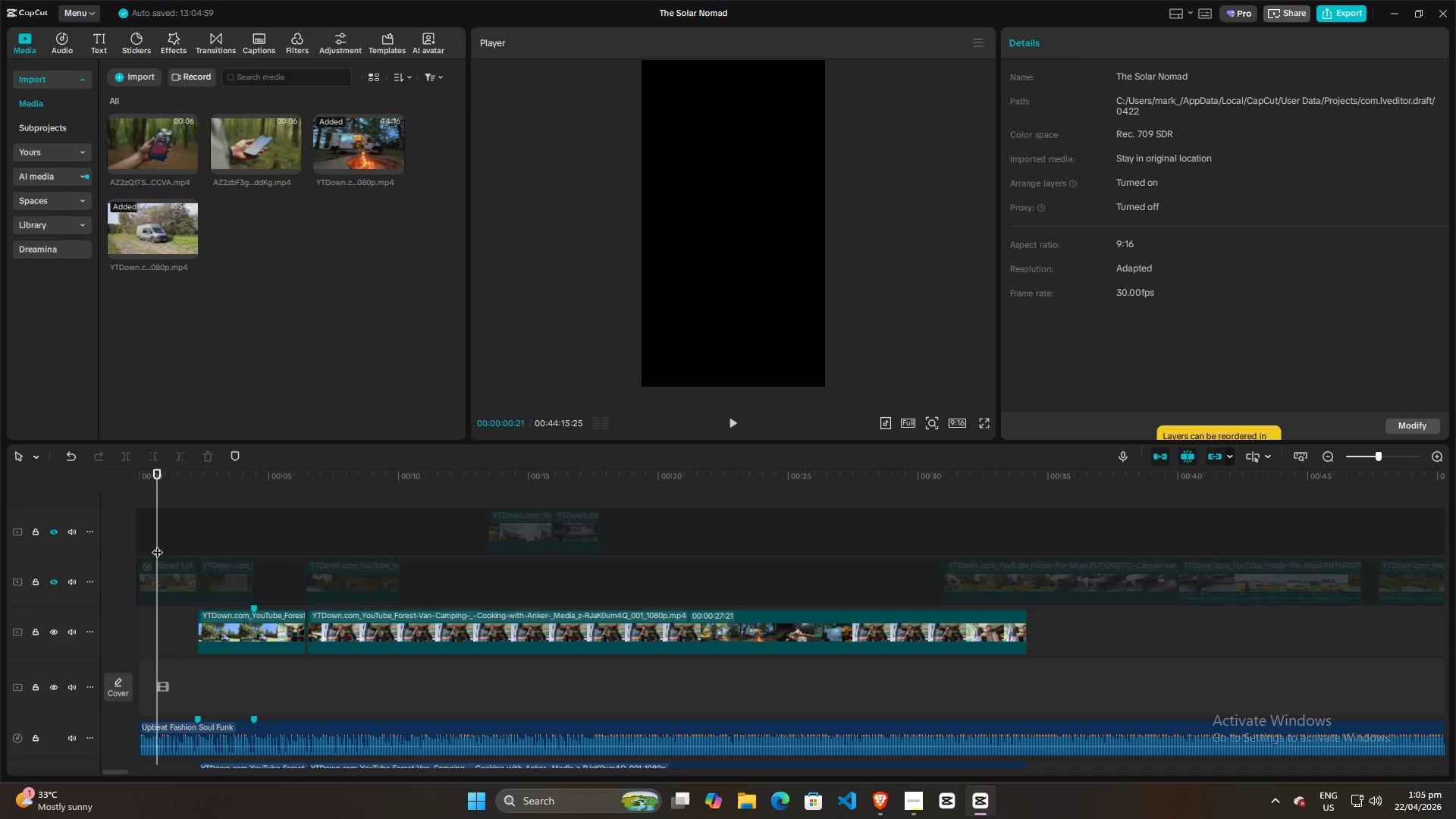 
left_click_drag(start_coordinate=[157, 544], to_coordinate=[120, 540])
 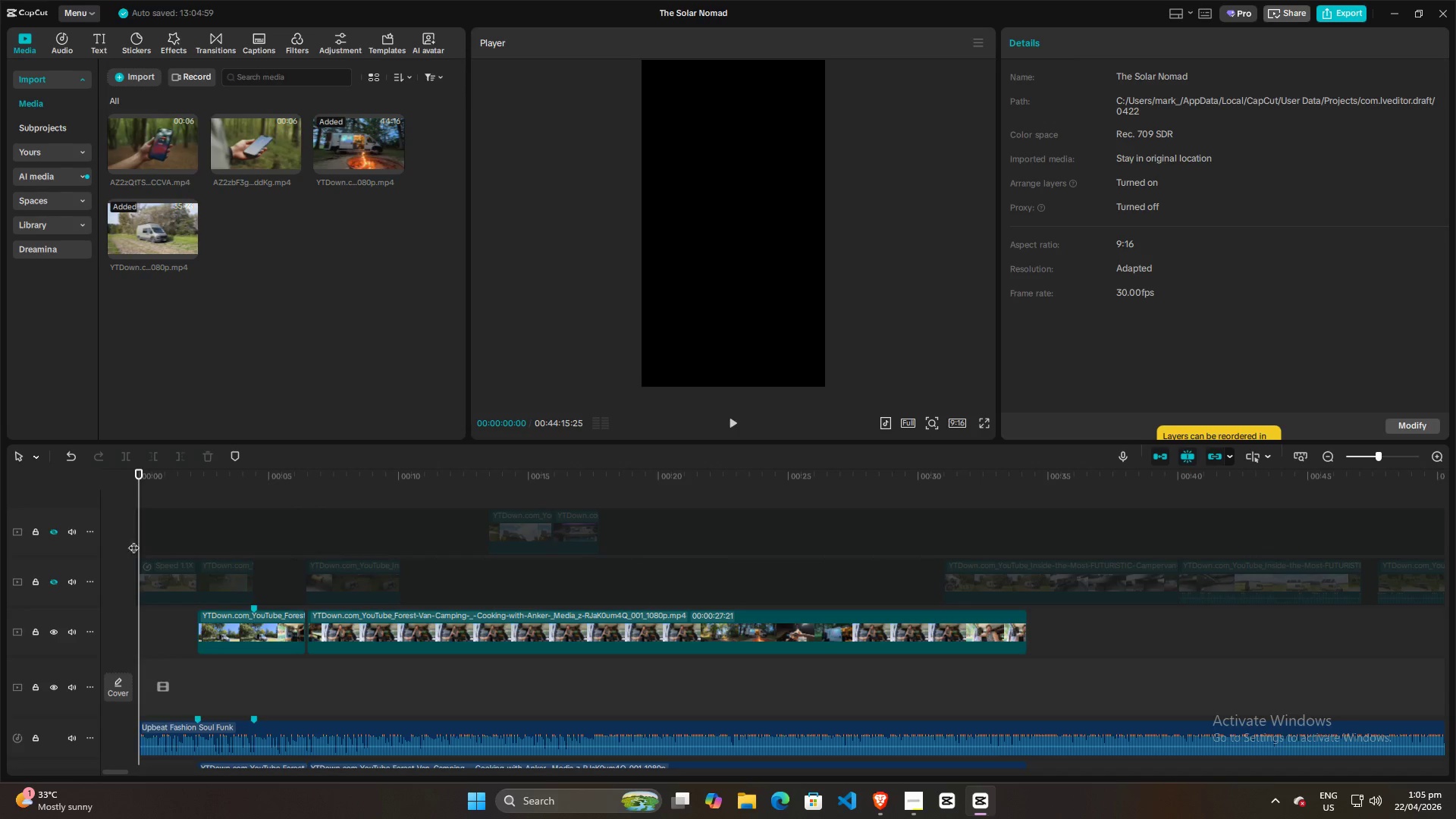 
key(Space)
 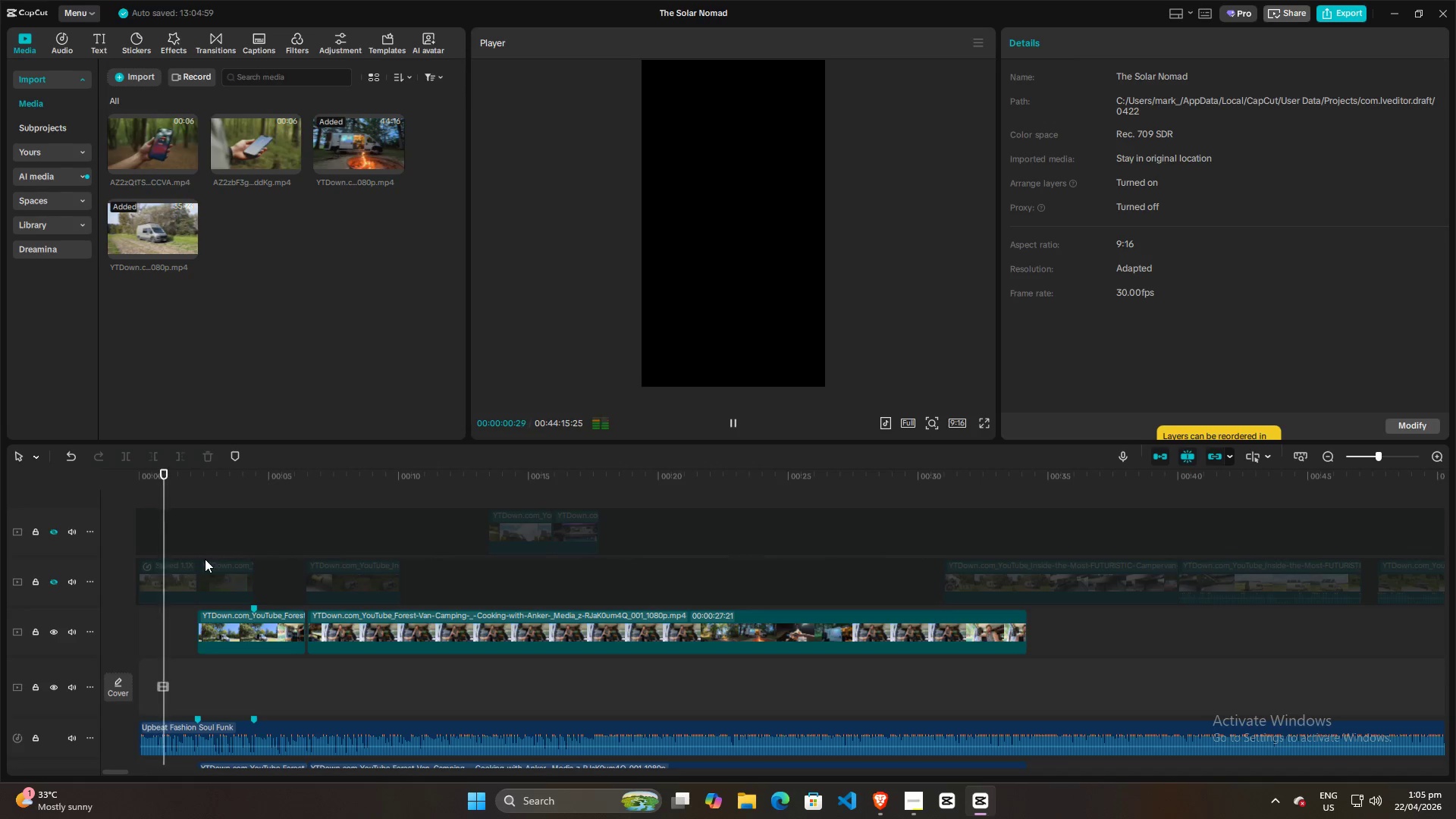 
key(Space)
 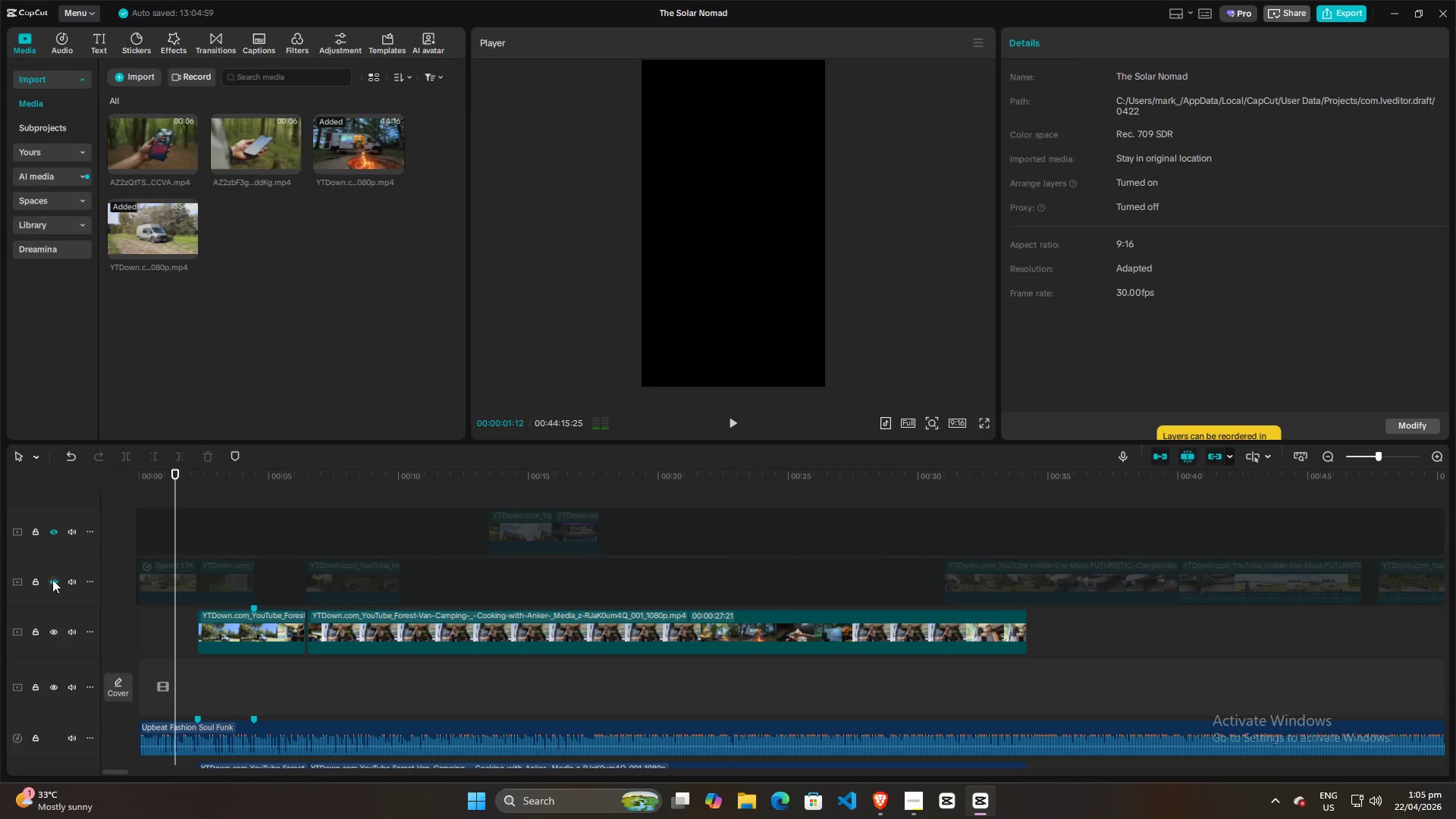 
left_click([52, 579])
 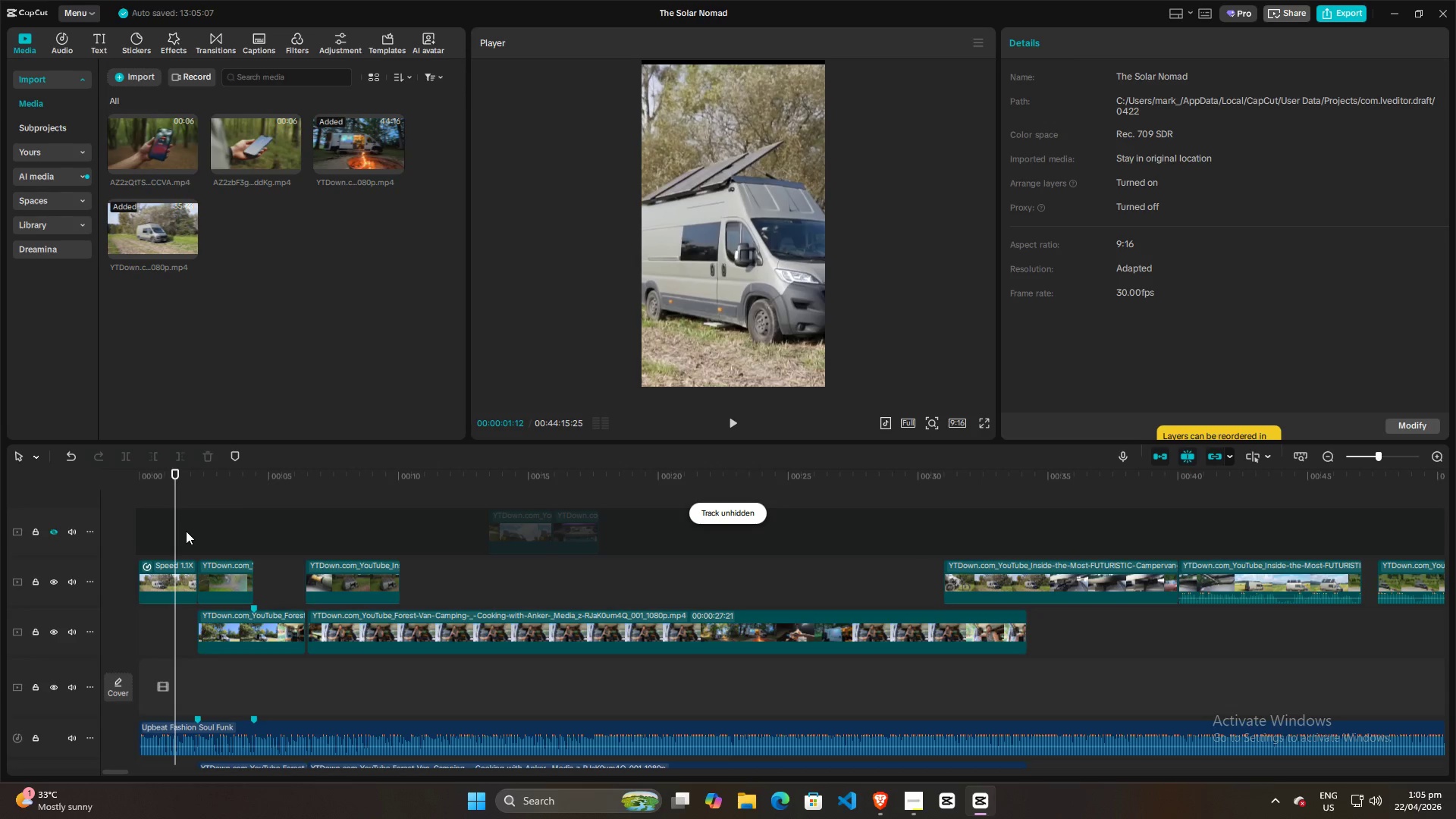 
left_click_drag(start_coordinate=[171, 528], to_coordinate=[65, 528])
 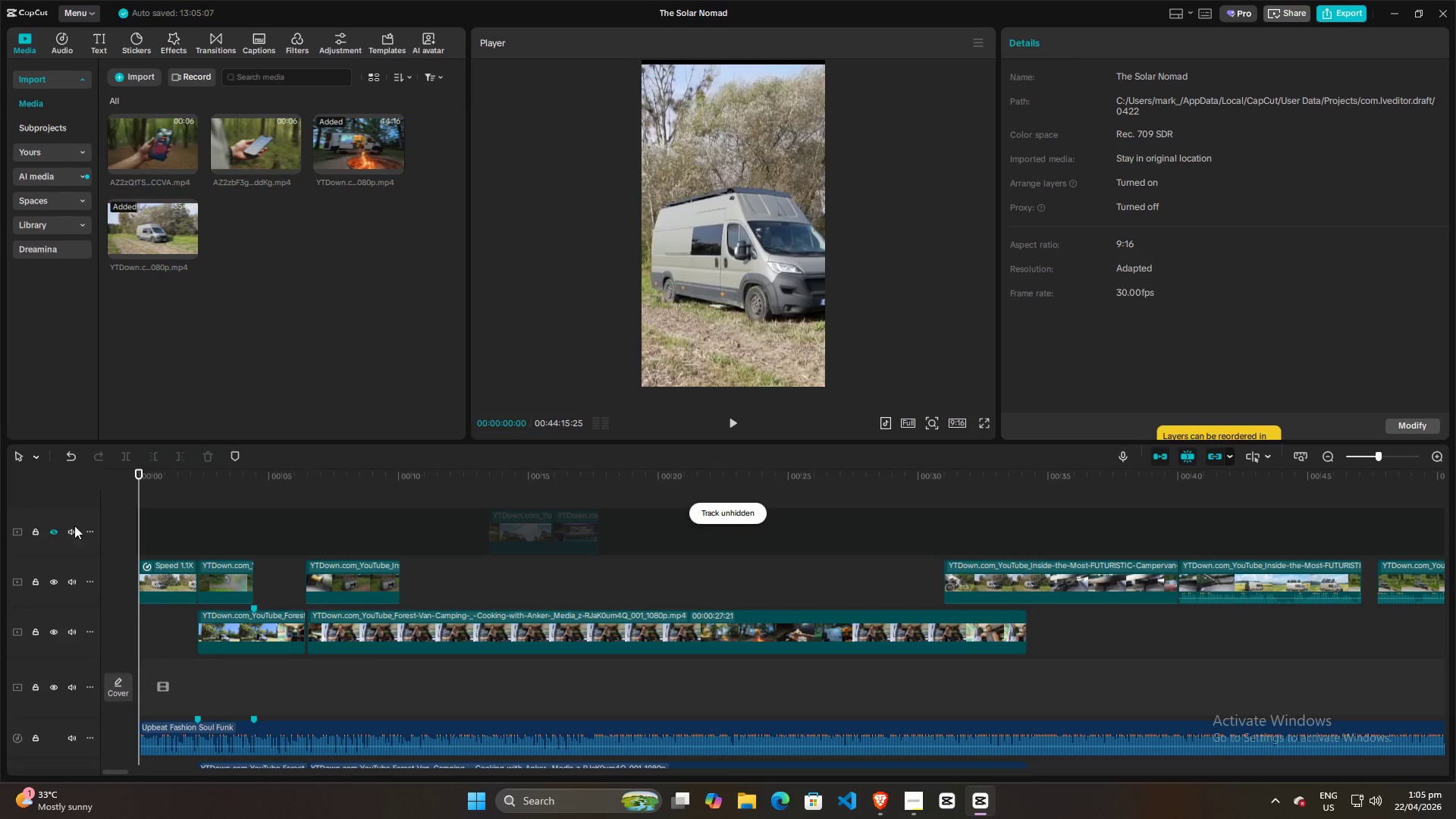 
key(Space)
 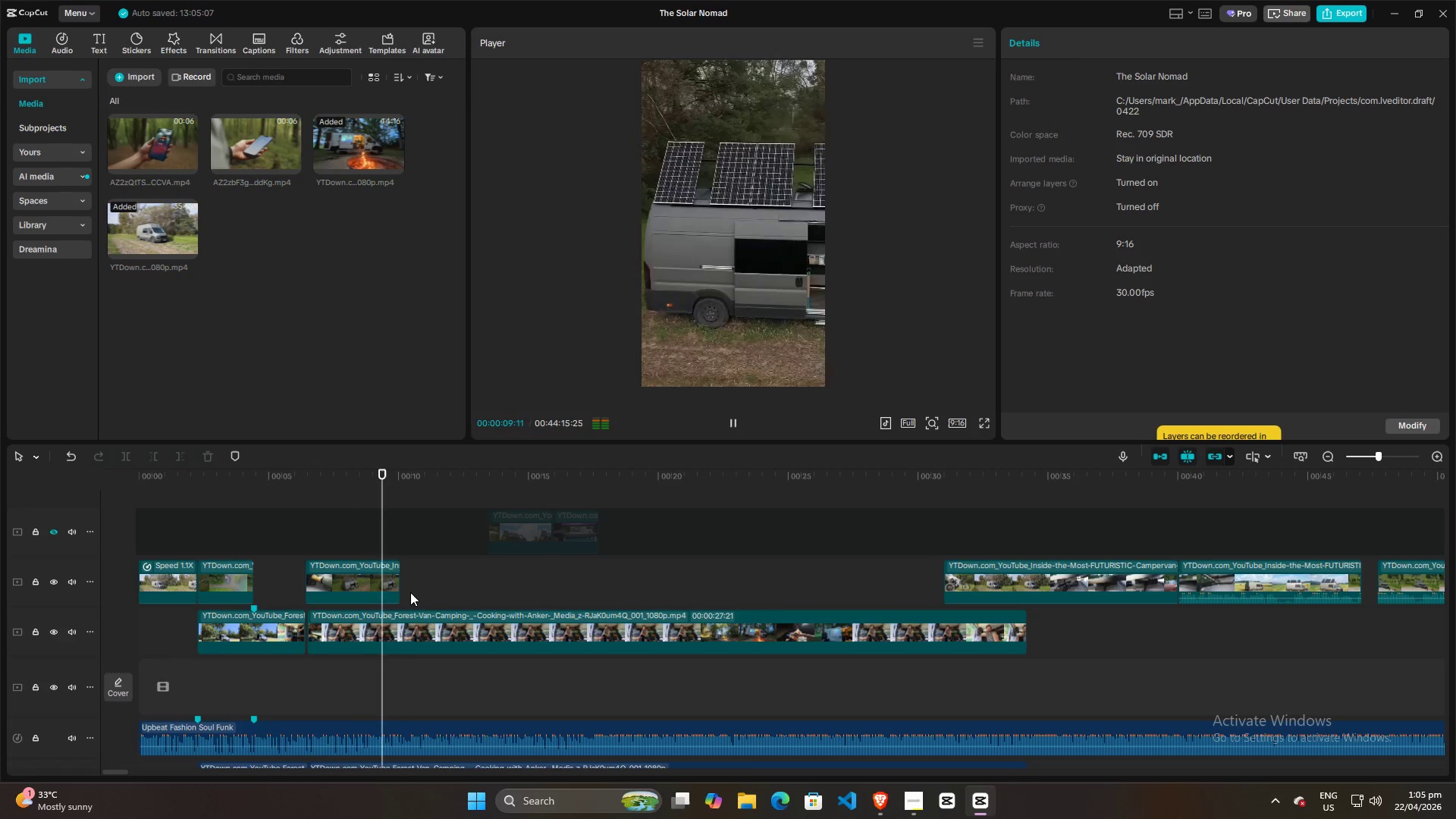 
wait(14.44)
 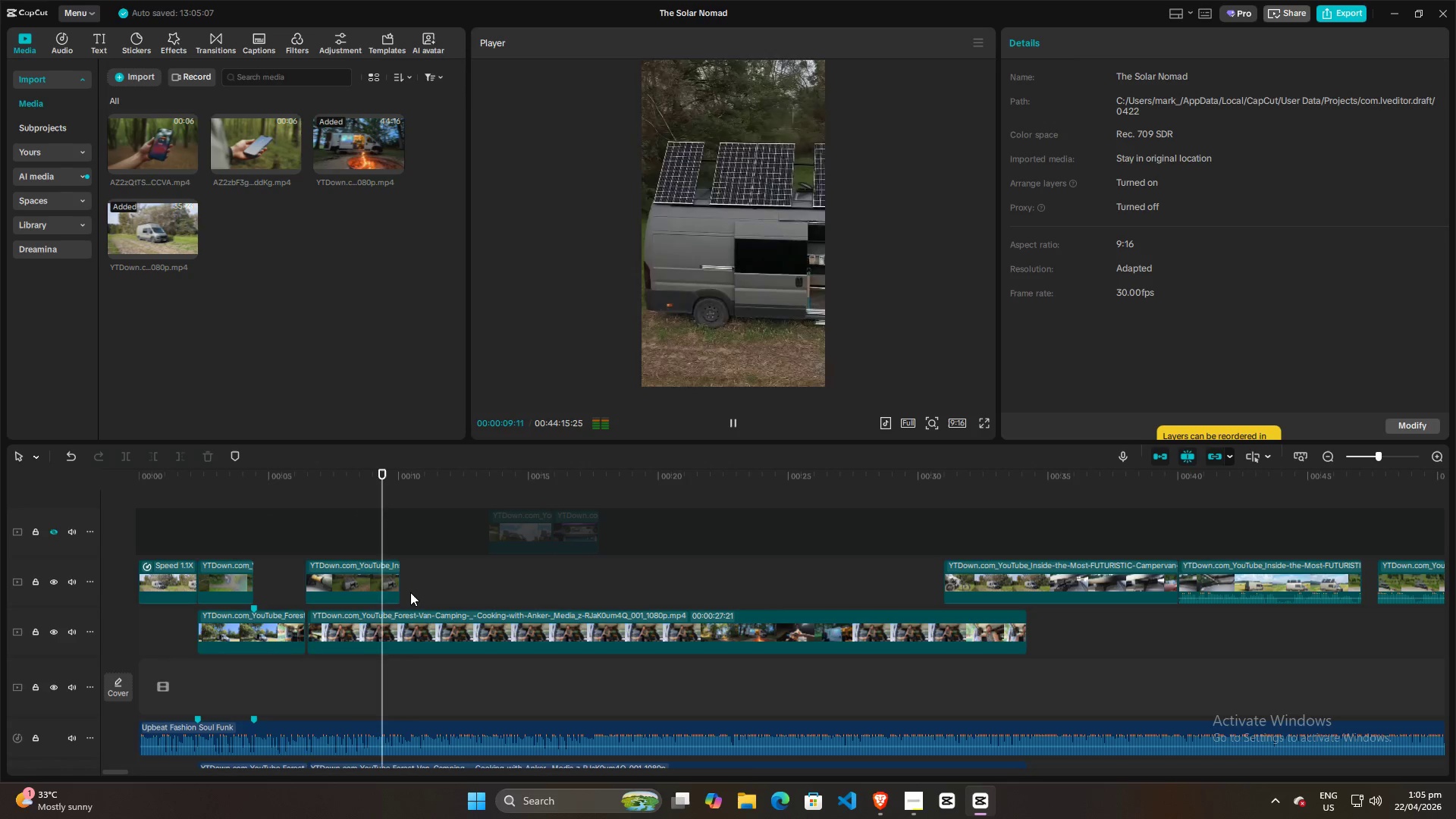 
key(Space)
 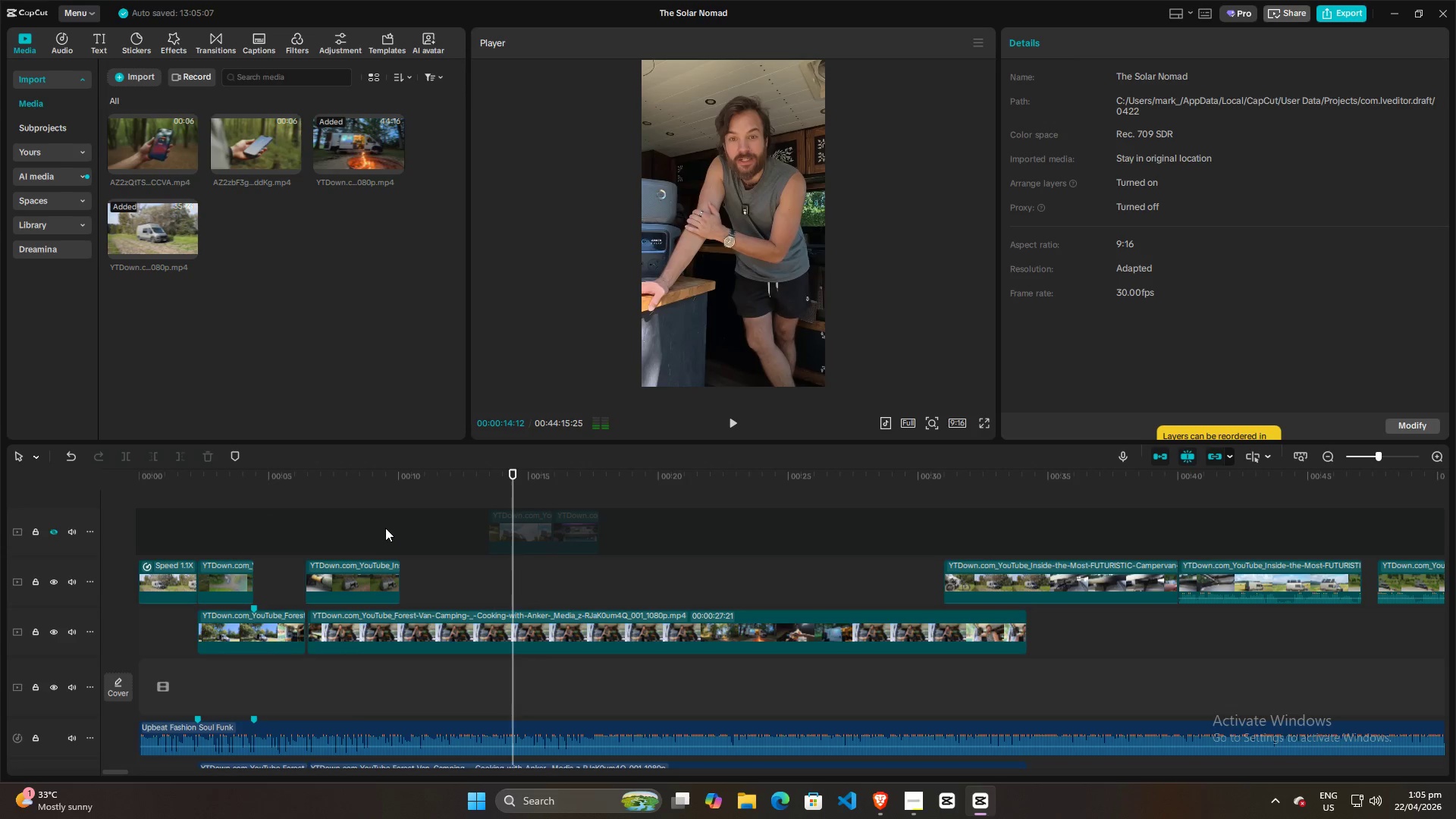 
left_click([385, 528])
 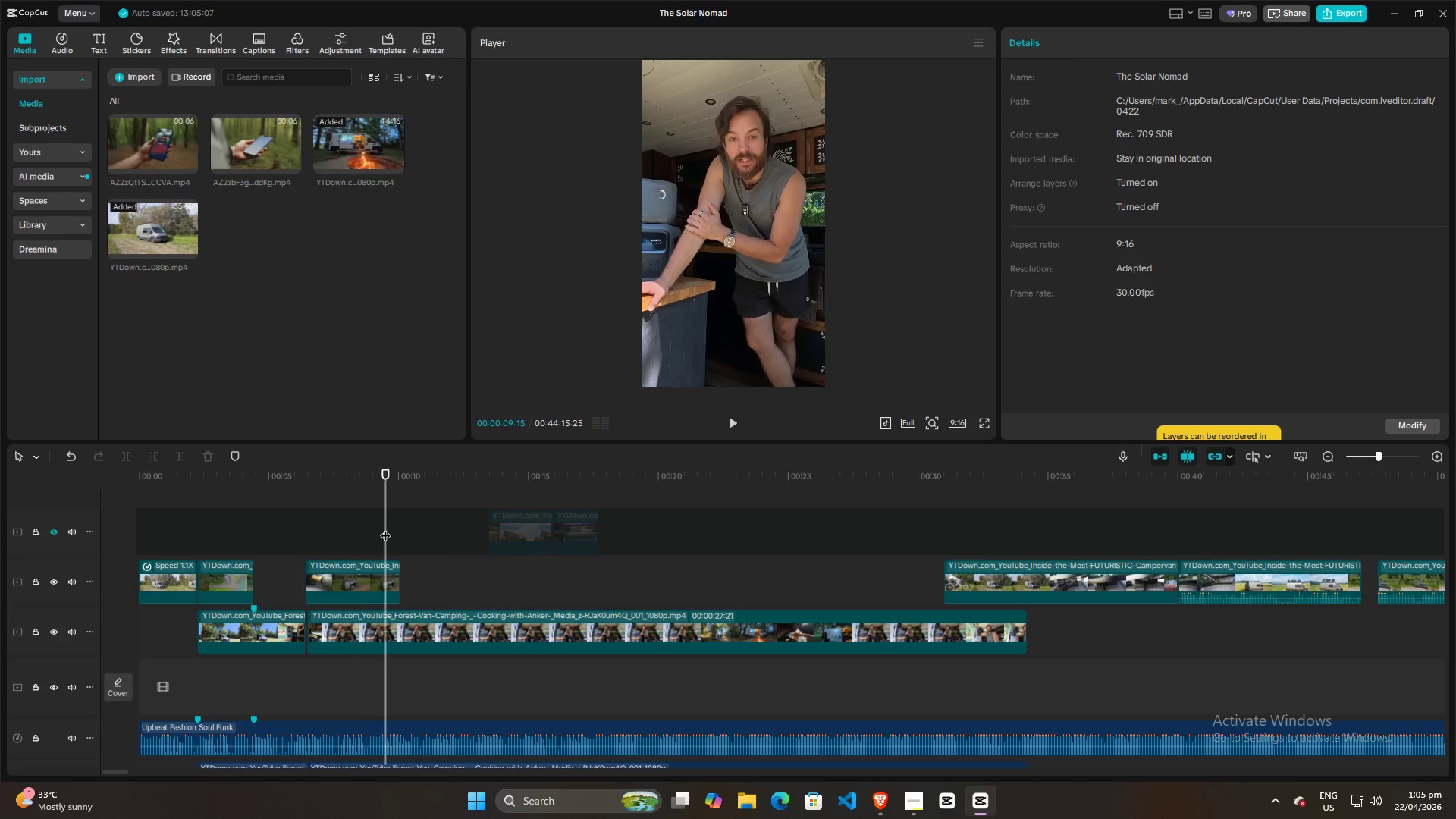 
key(Space)
 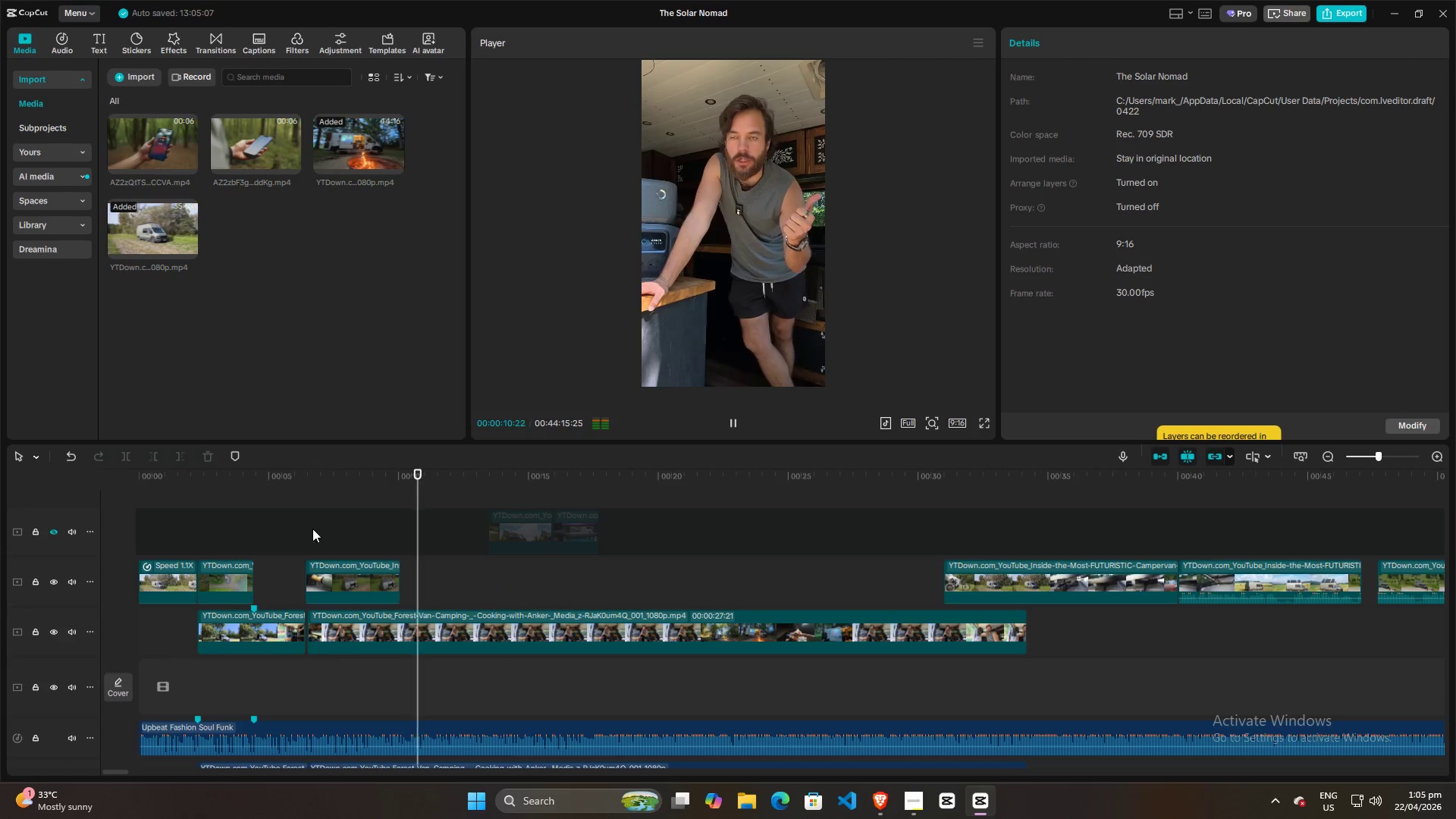 
left_click([190, 534])
 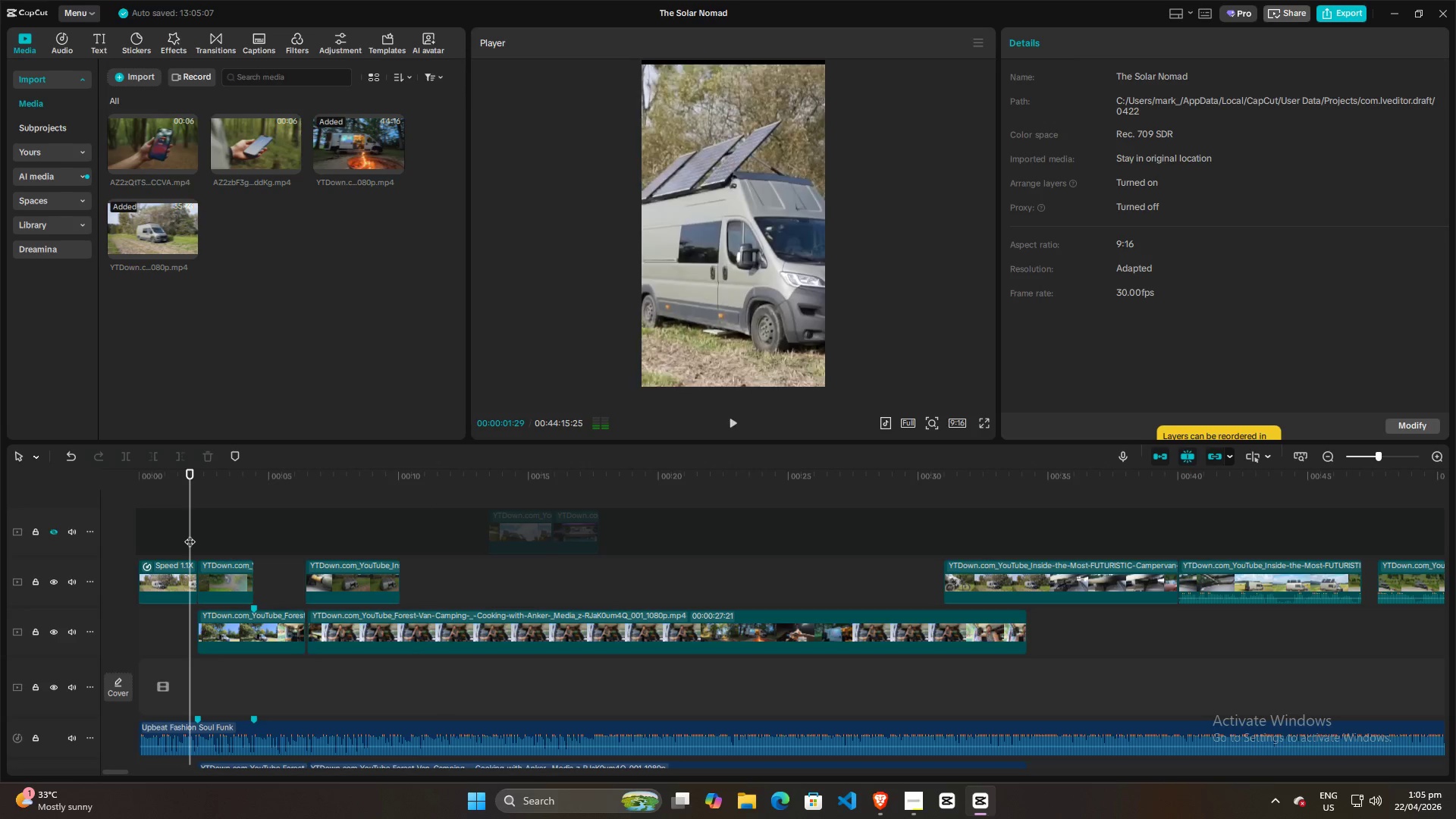 
left_click_drag(start_coordinate=[190, 534], to_coordinate=[86, 535])
 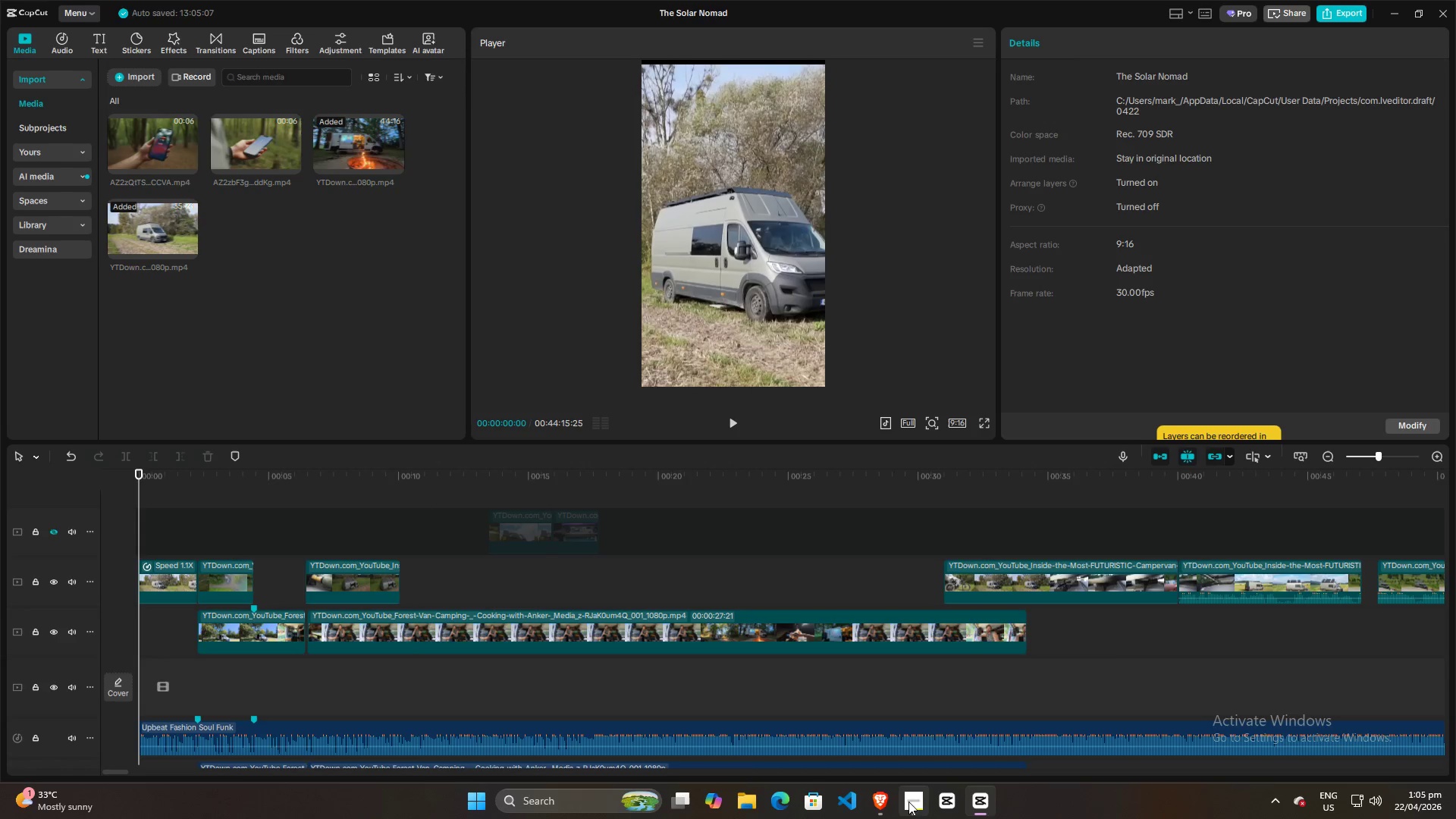 
left_click([908, 802])